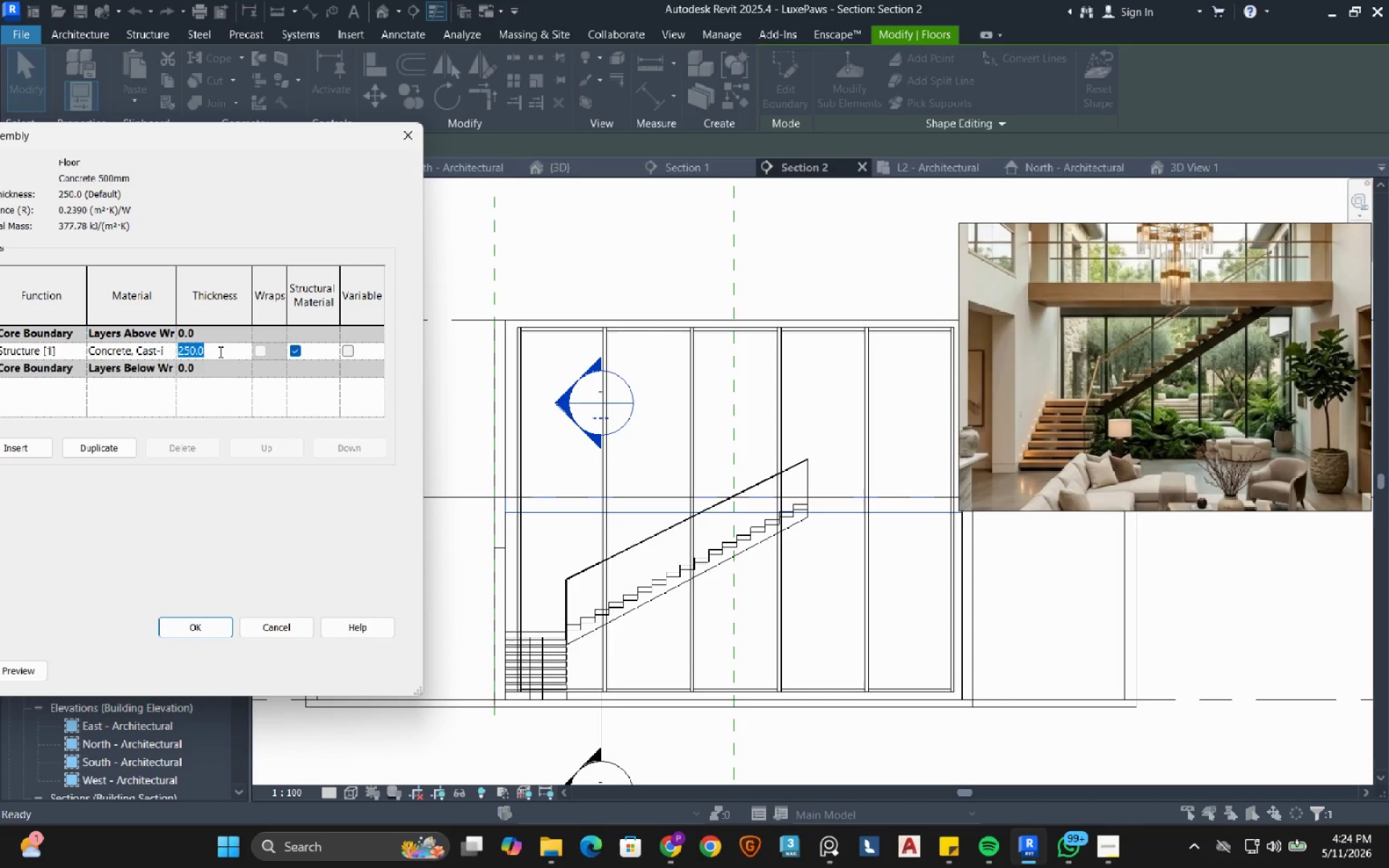 
key(Numpad5)
 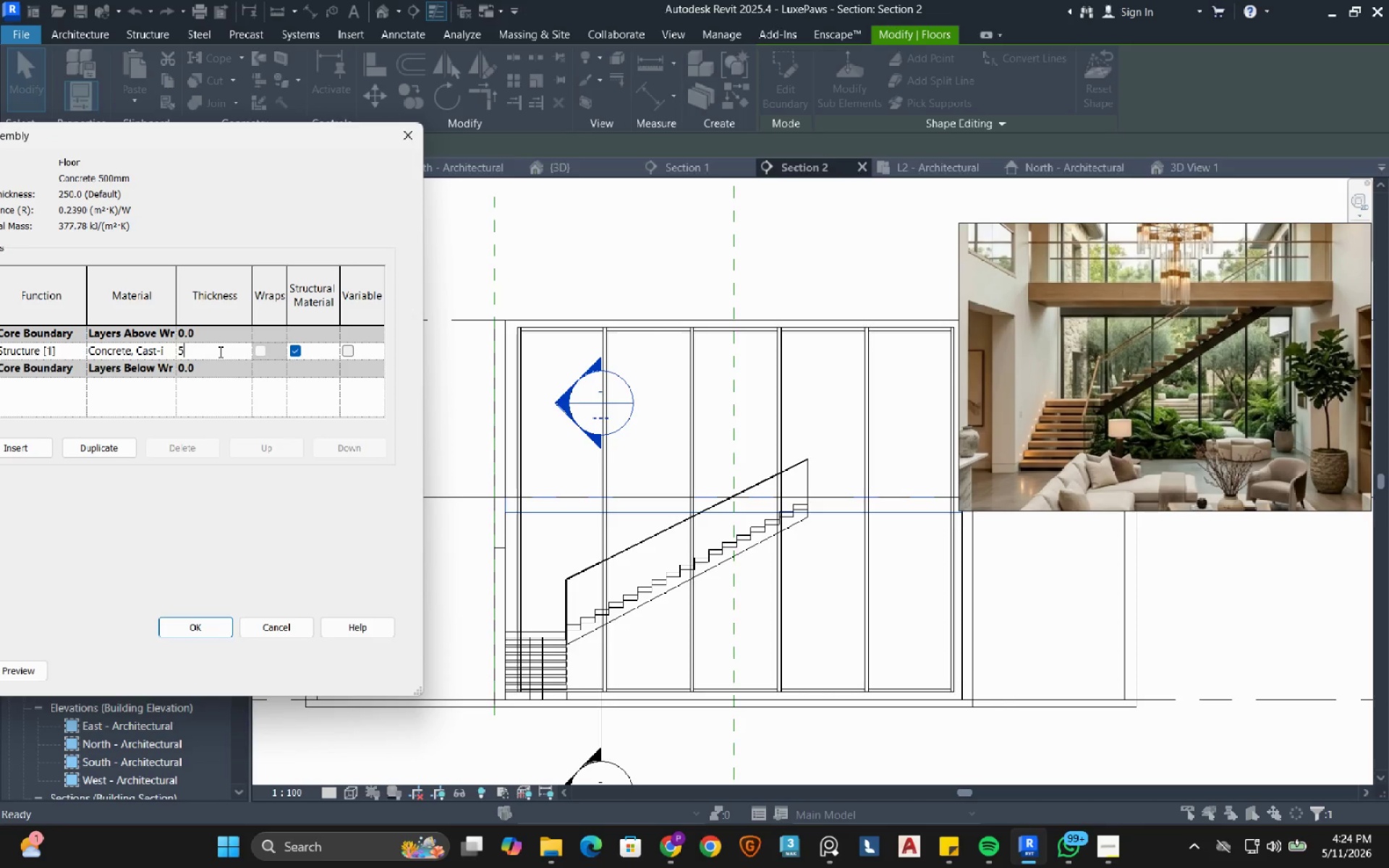 
key(Numpad0)
 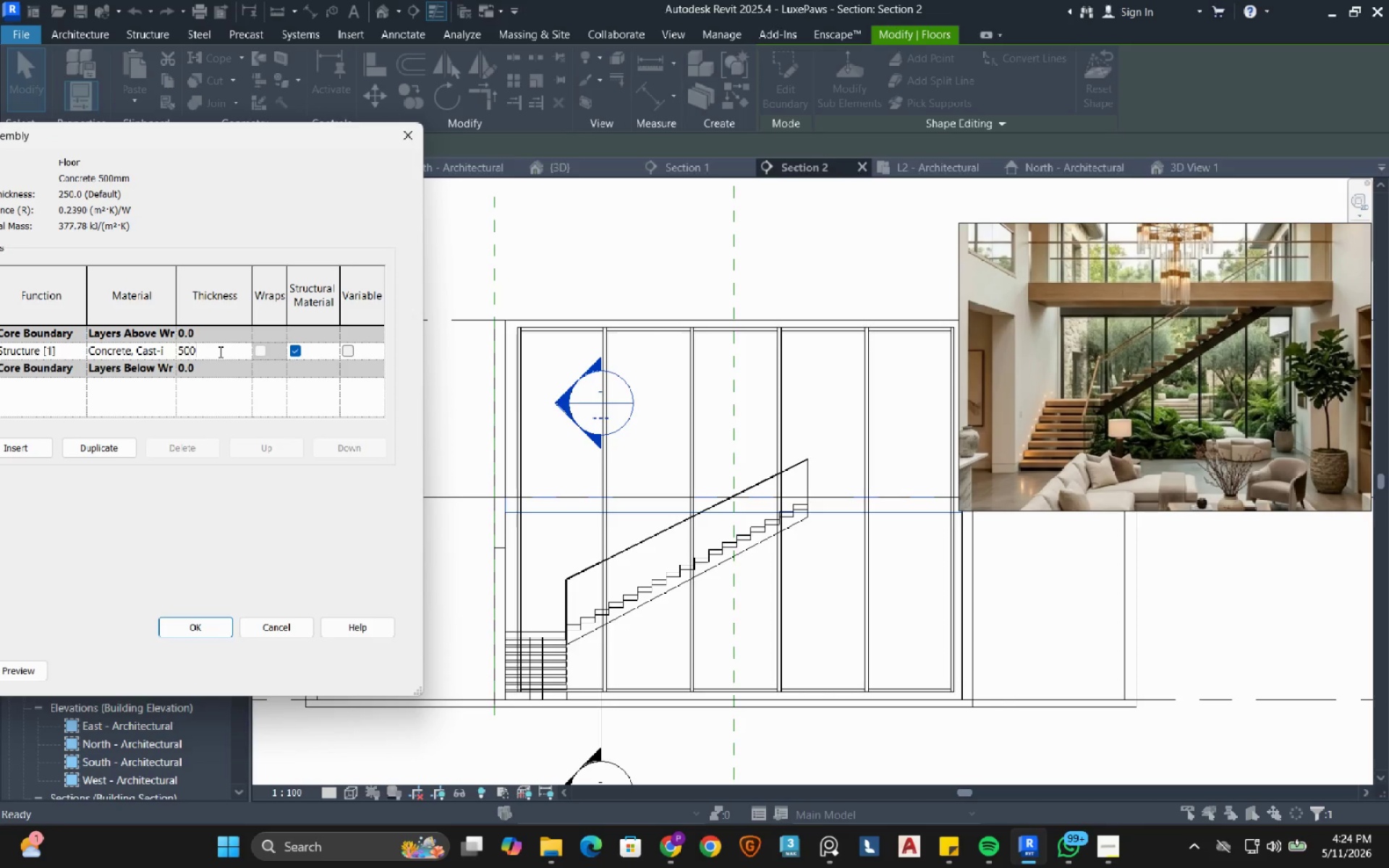 
key(Numpad0)
 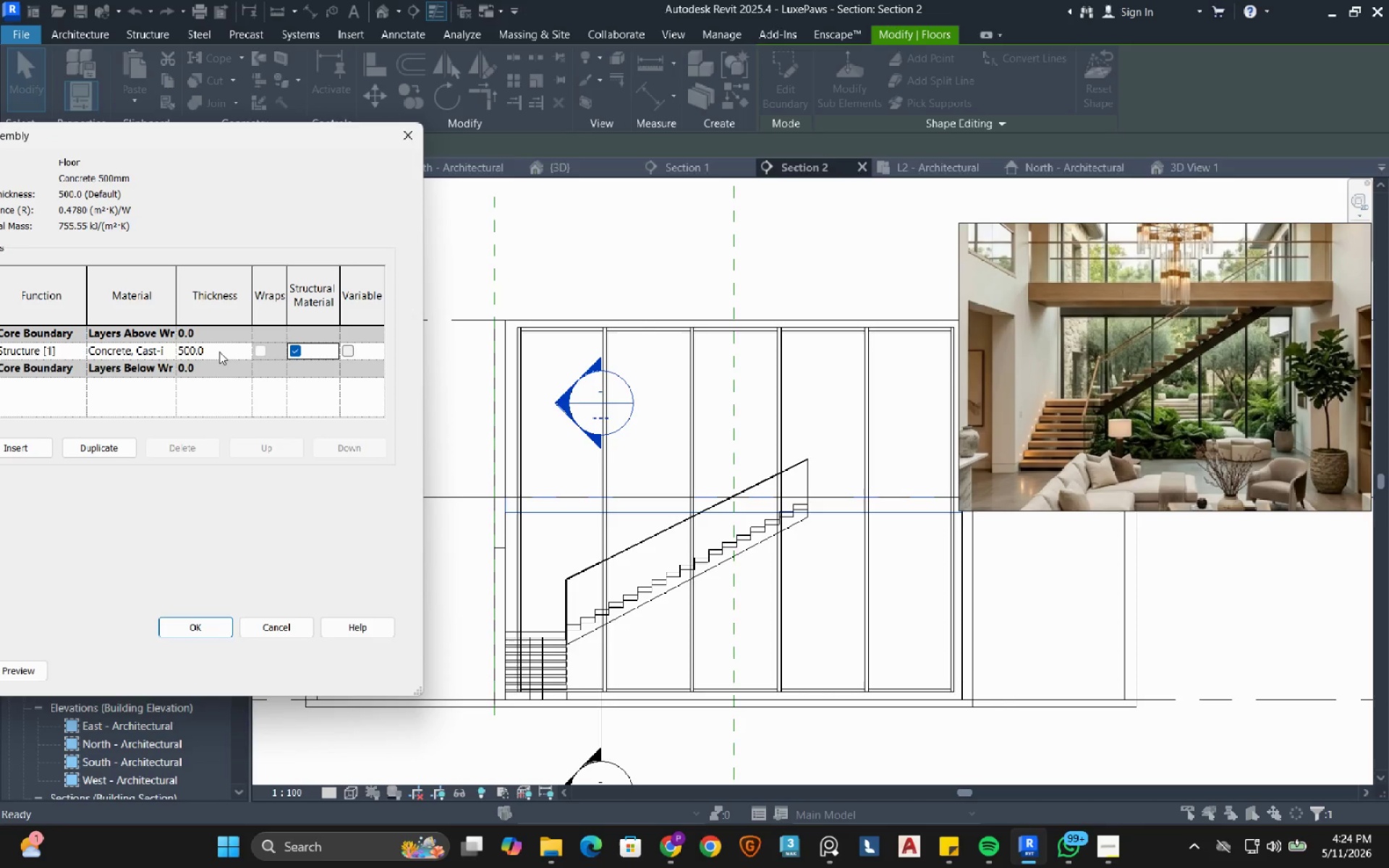 
key(NumpadEnter)
 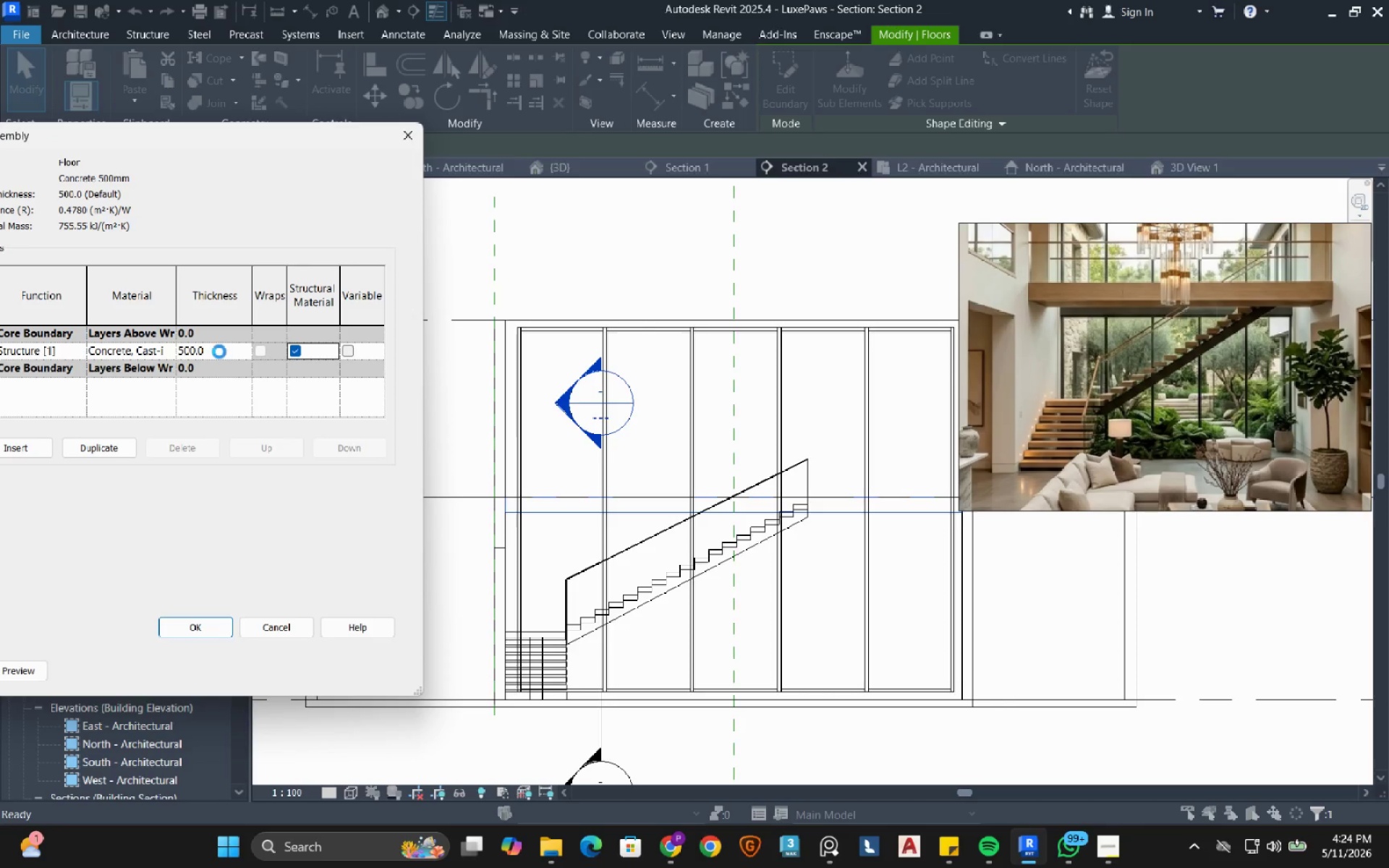 
key(NumpadEnter)
 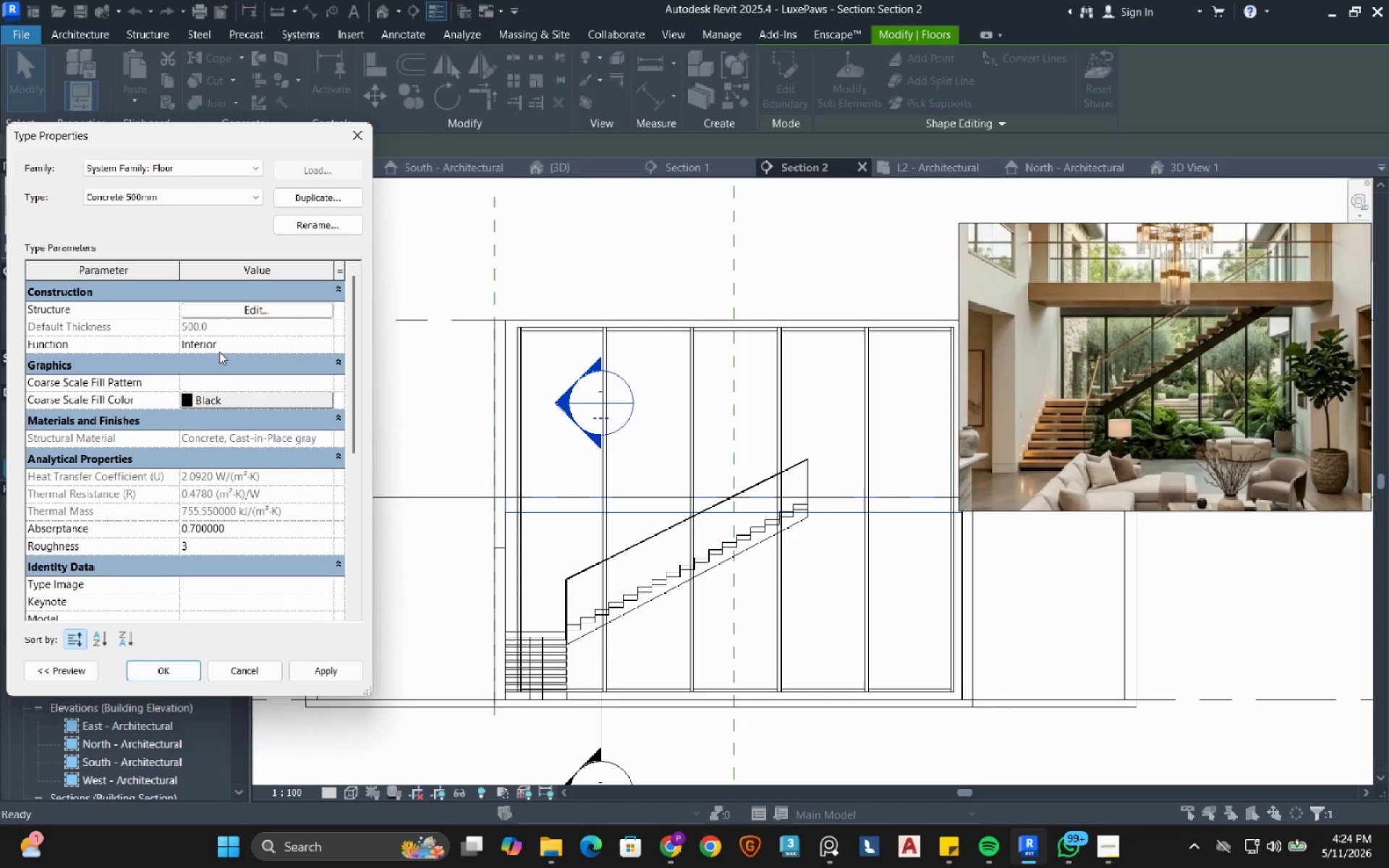 
key(NumpadEnter)
 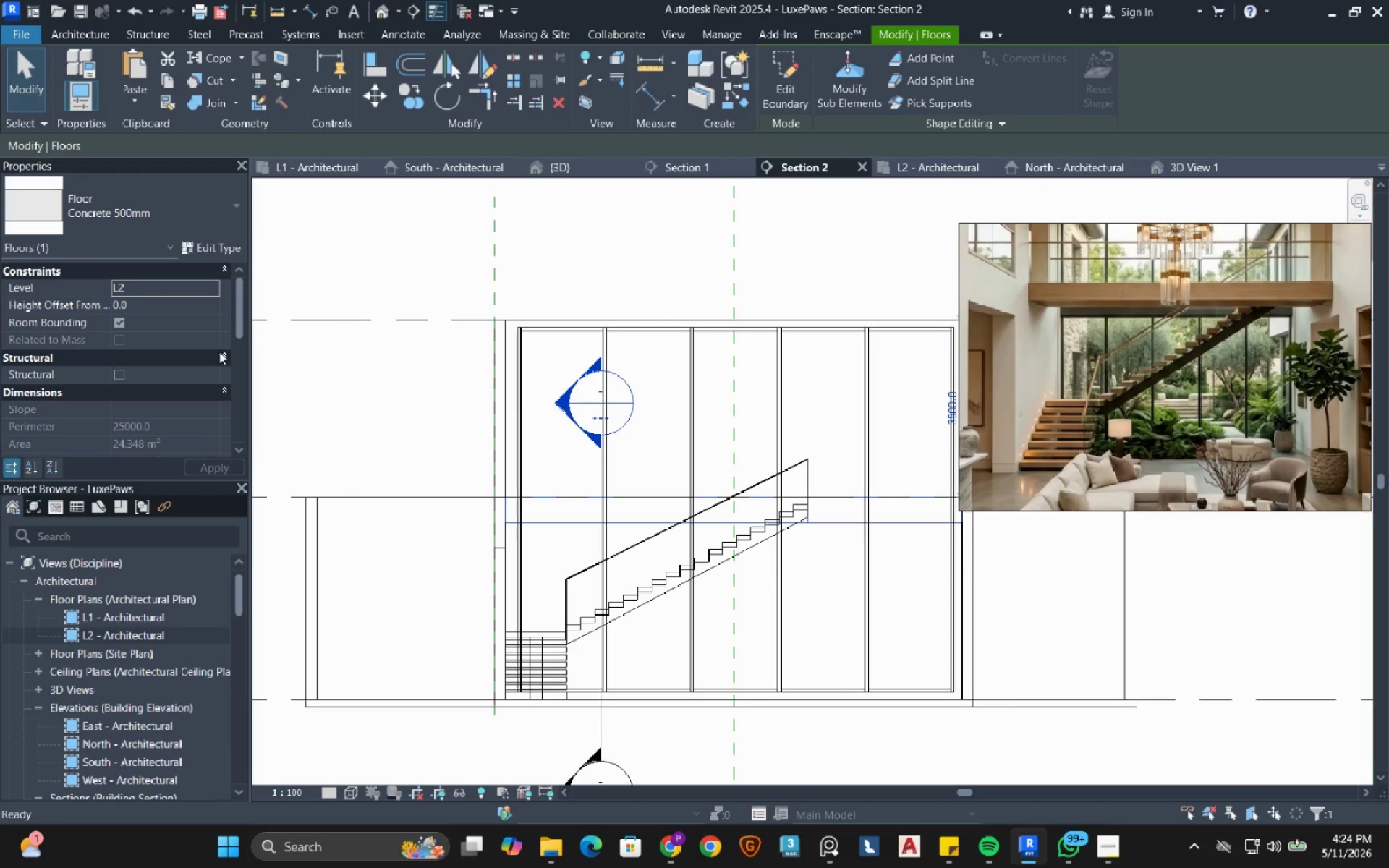 
wait(11.11)
 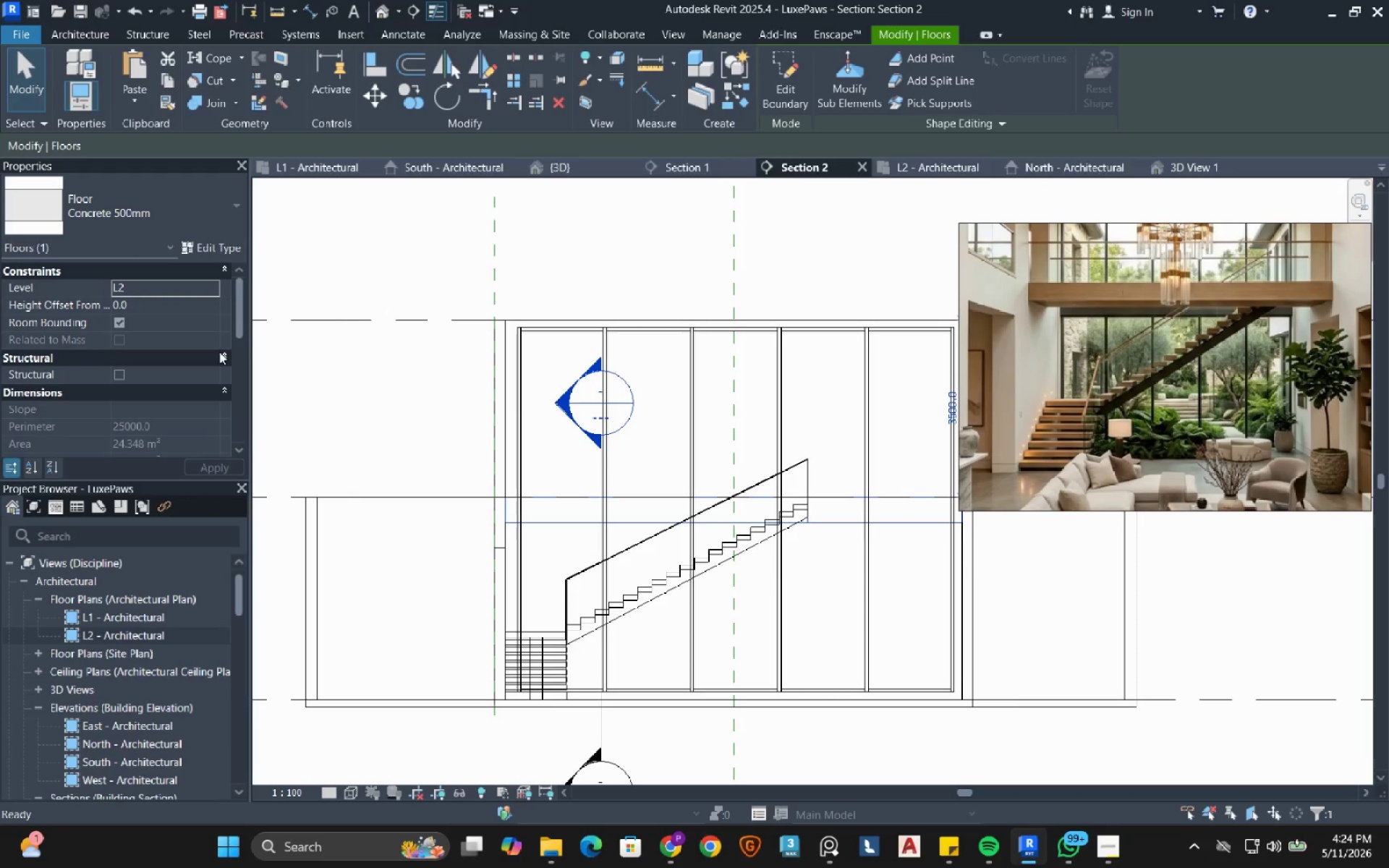 
left_click([451, 416])
 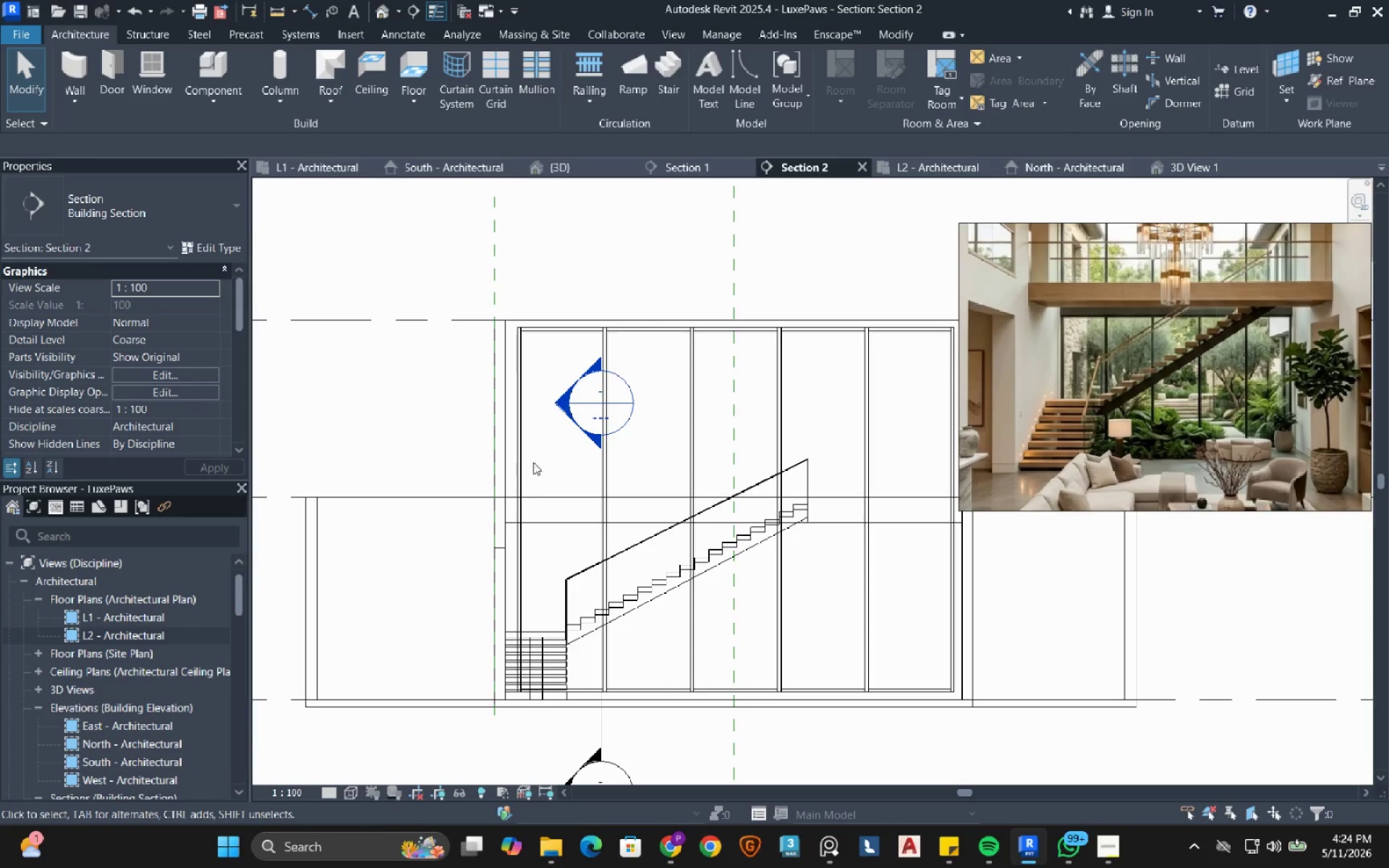 
left_click([515, 448])
 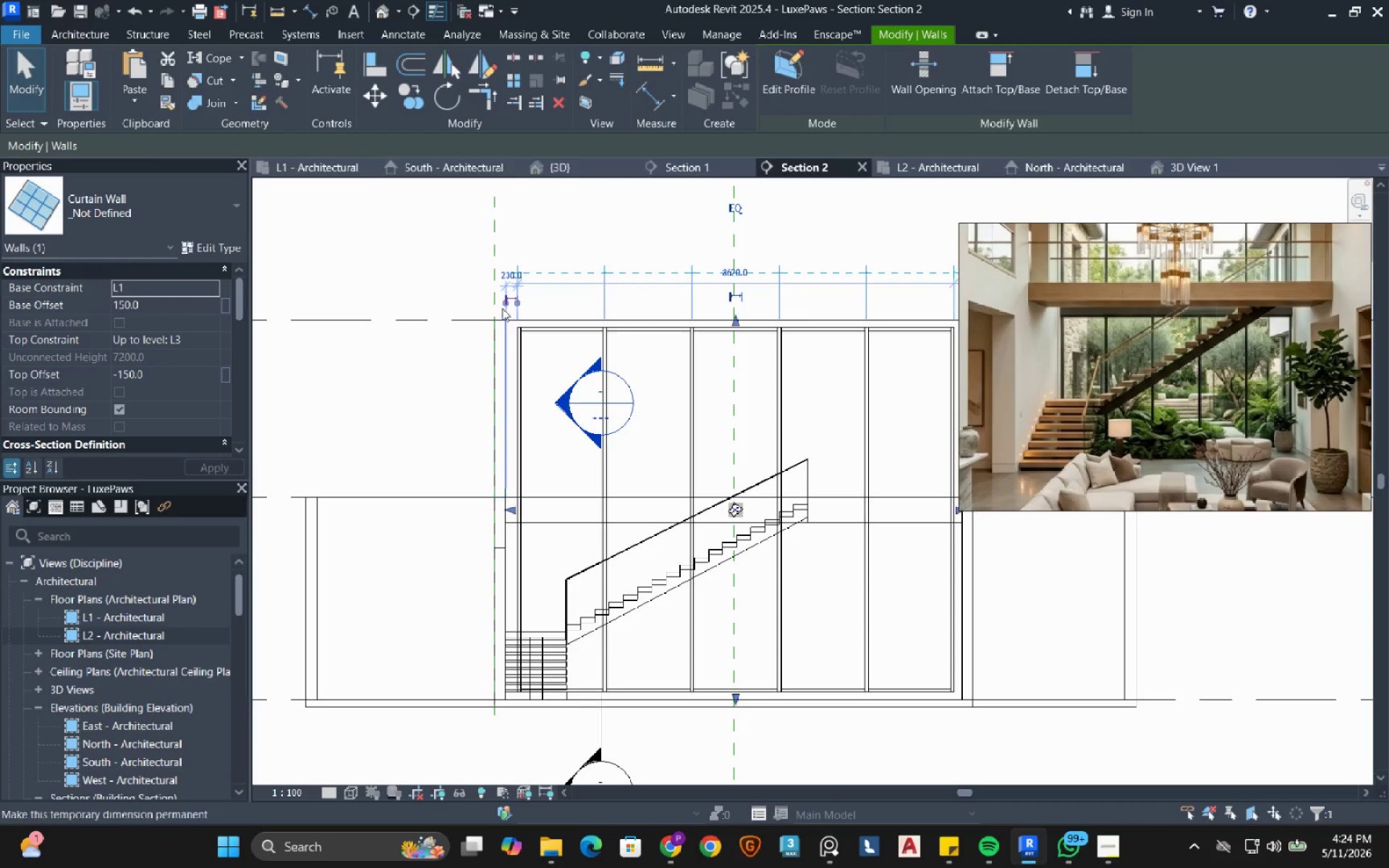 
left_click([511, 277])
 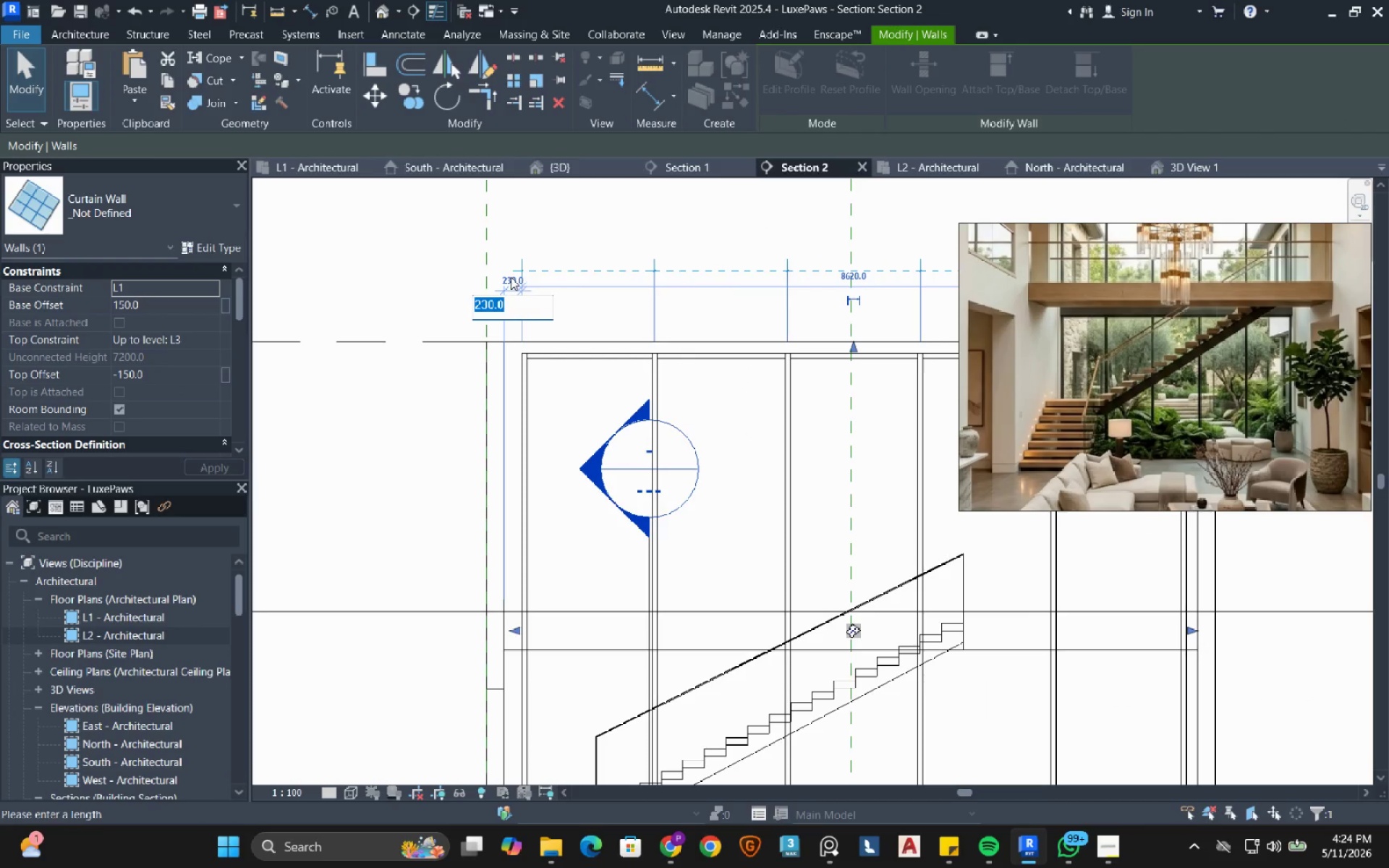 
scroll: coordinate [509, 277], scroll_direction: up, amount: 2.0
 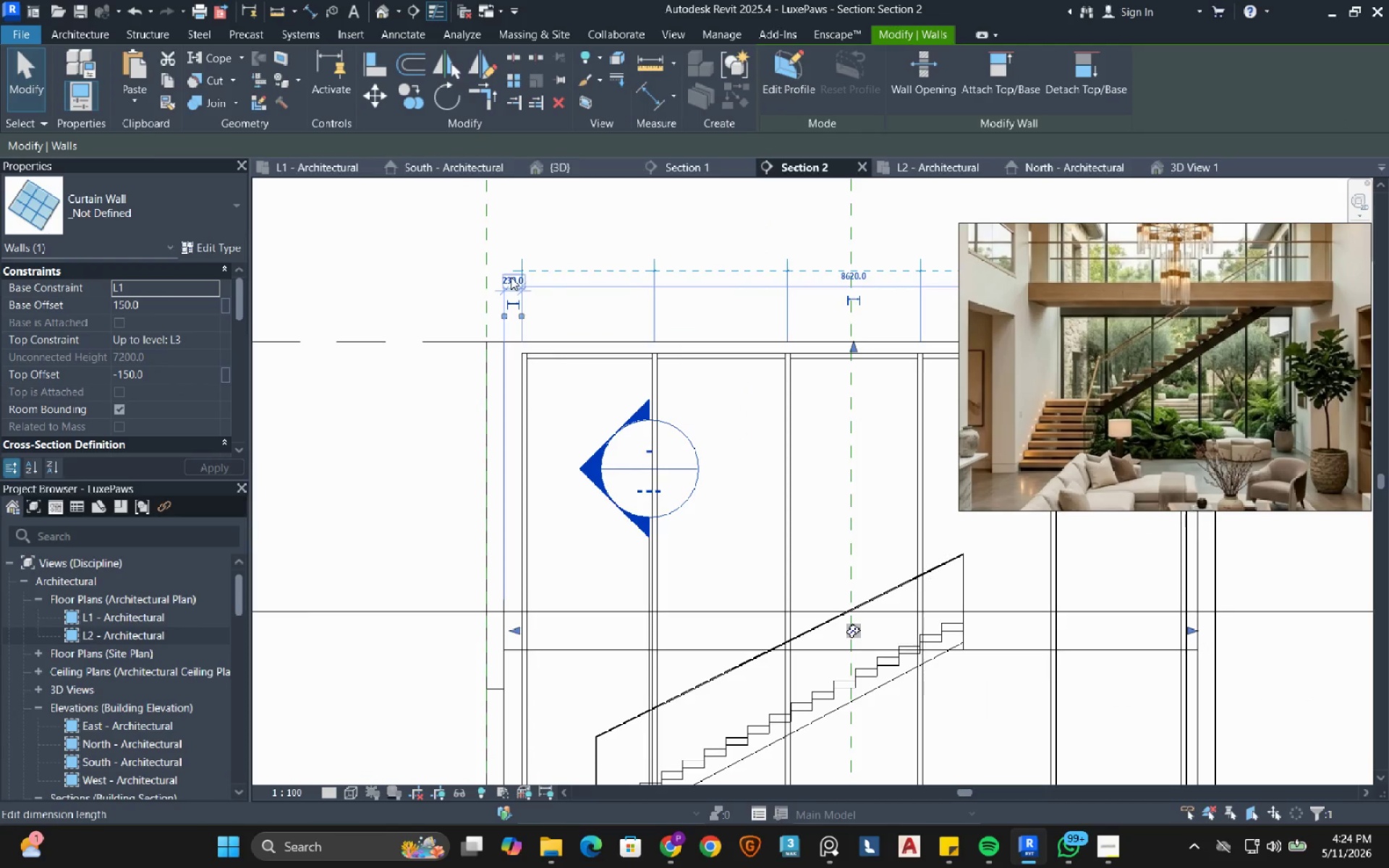 
type(100)
 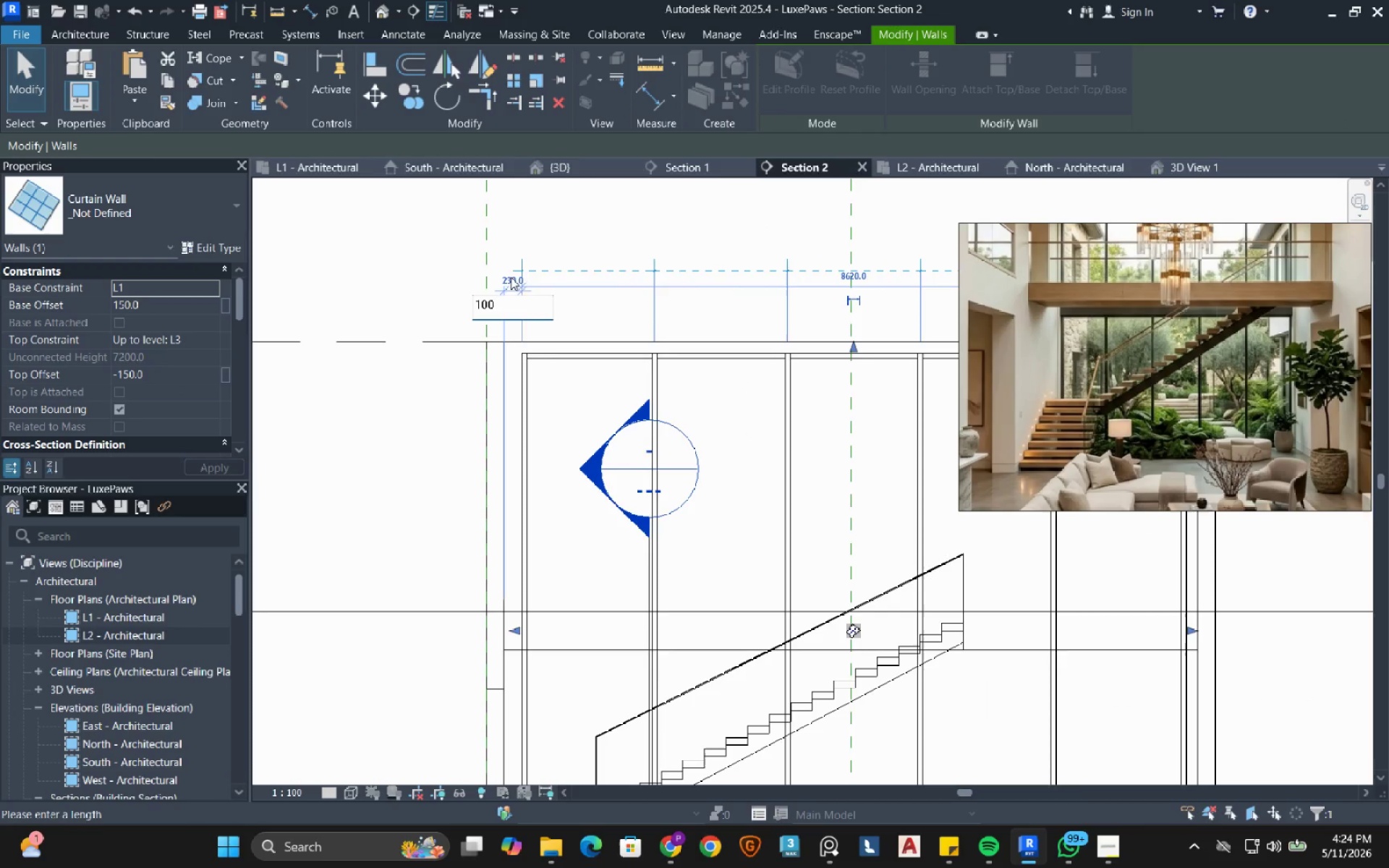 
key(Enter)
 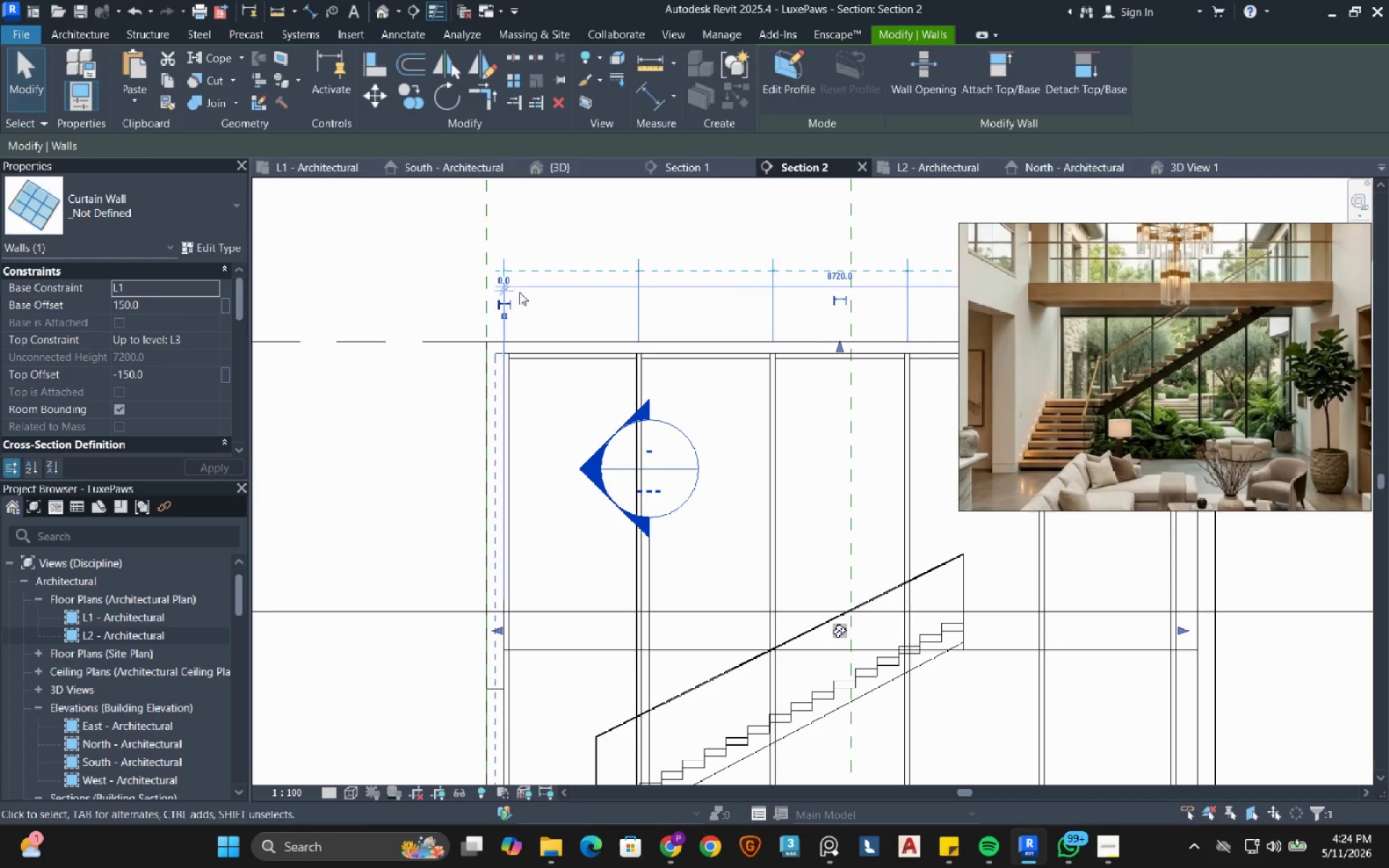 
left_click([499, 279])
 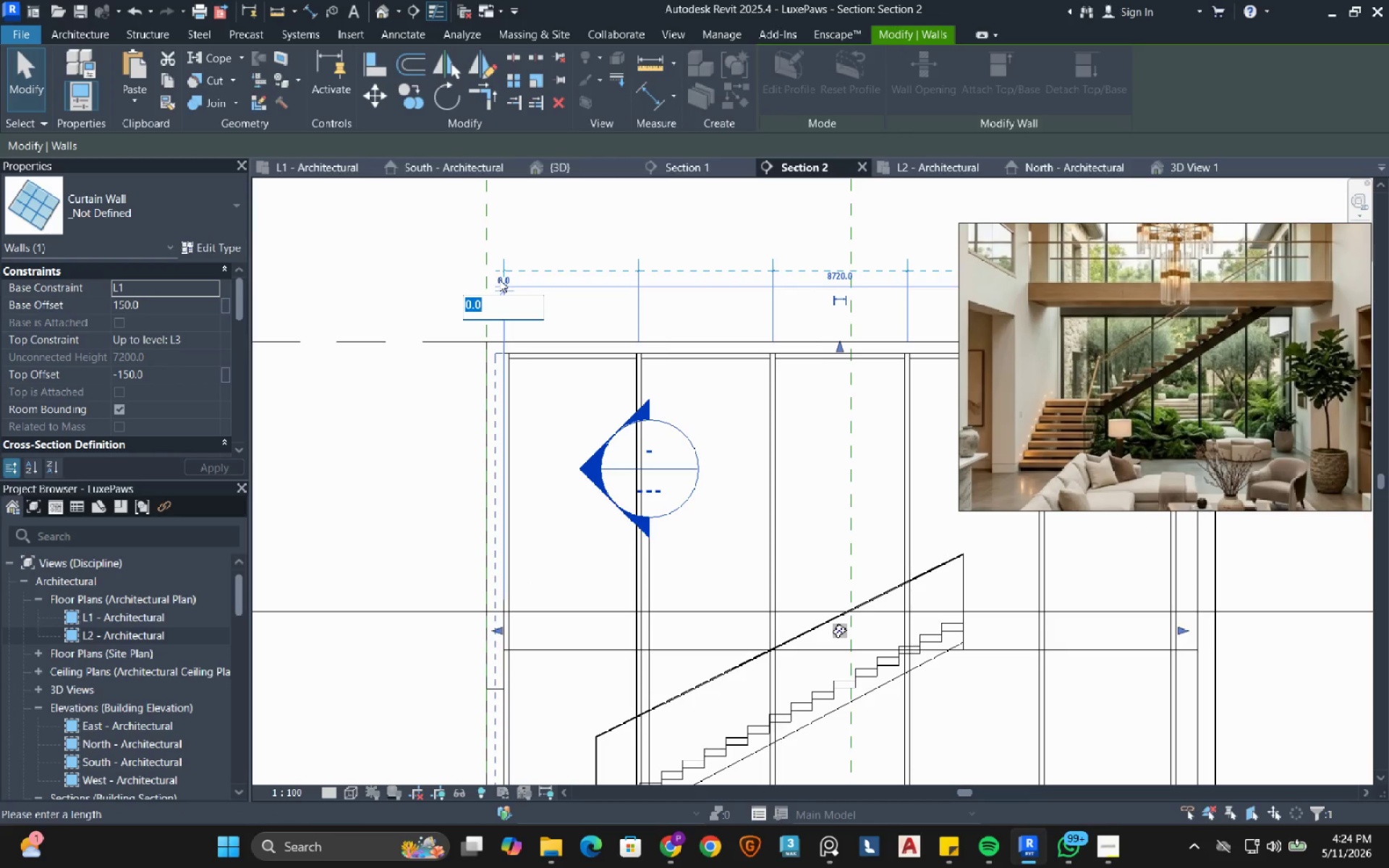 
type(50)
 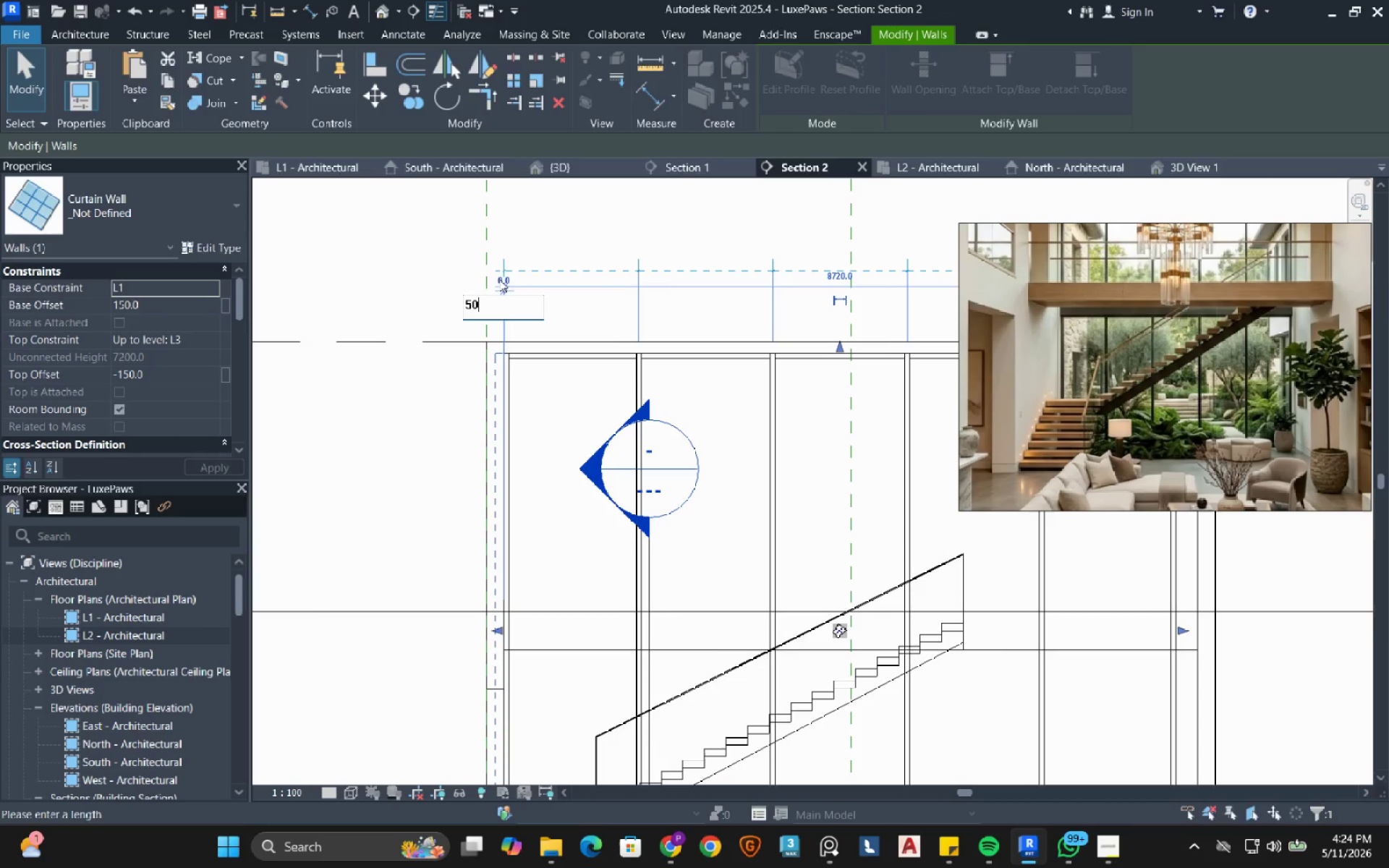 
key(Enter)
 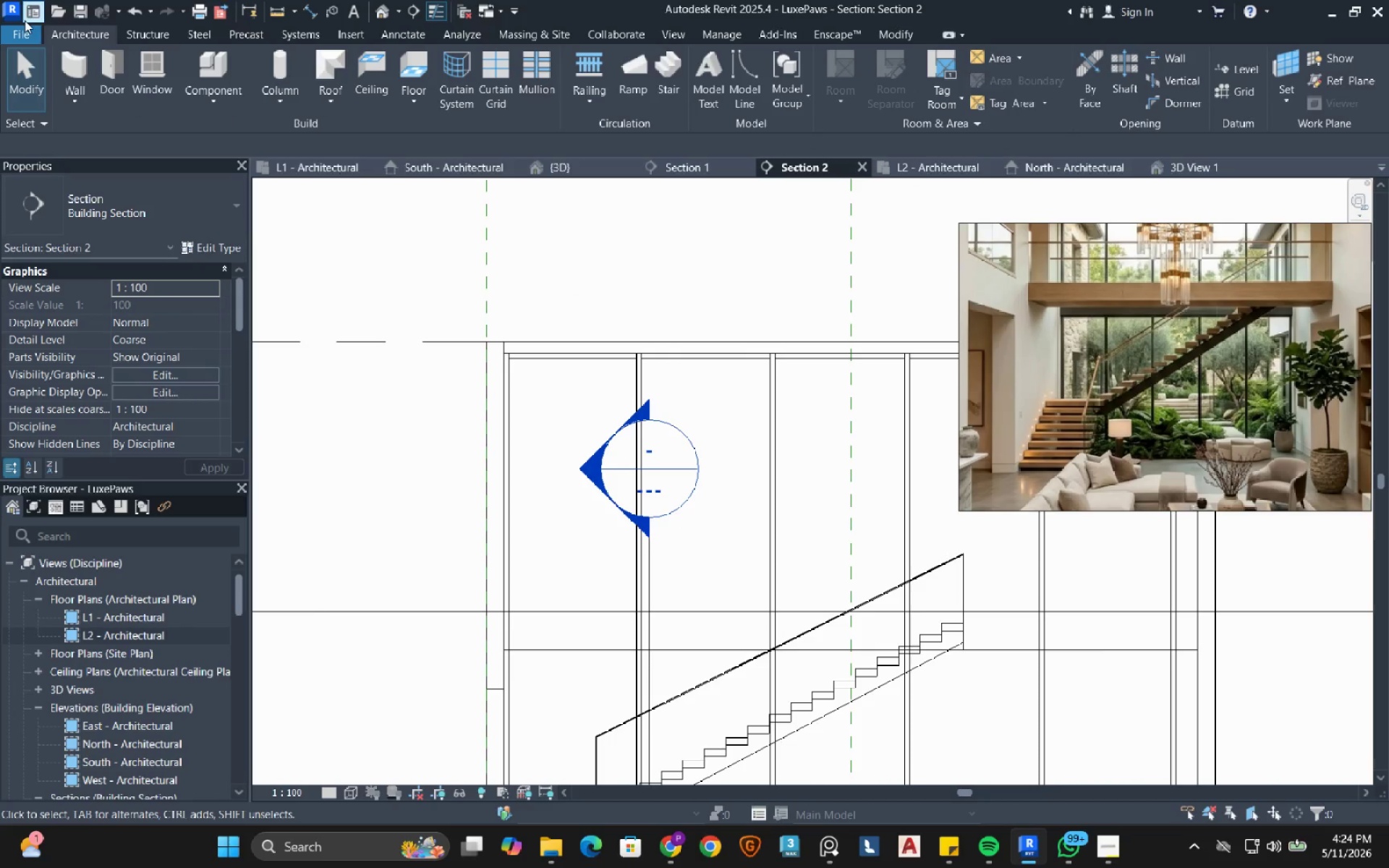 
left_click([139, 9])
 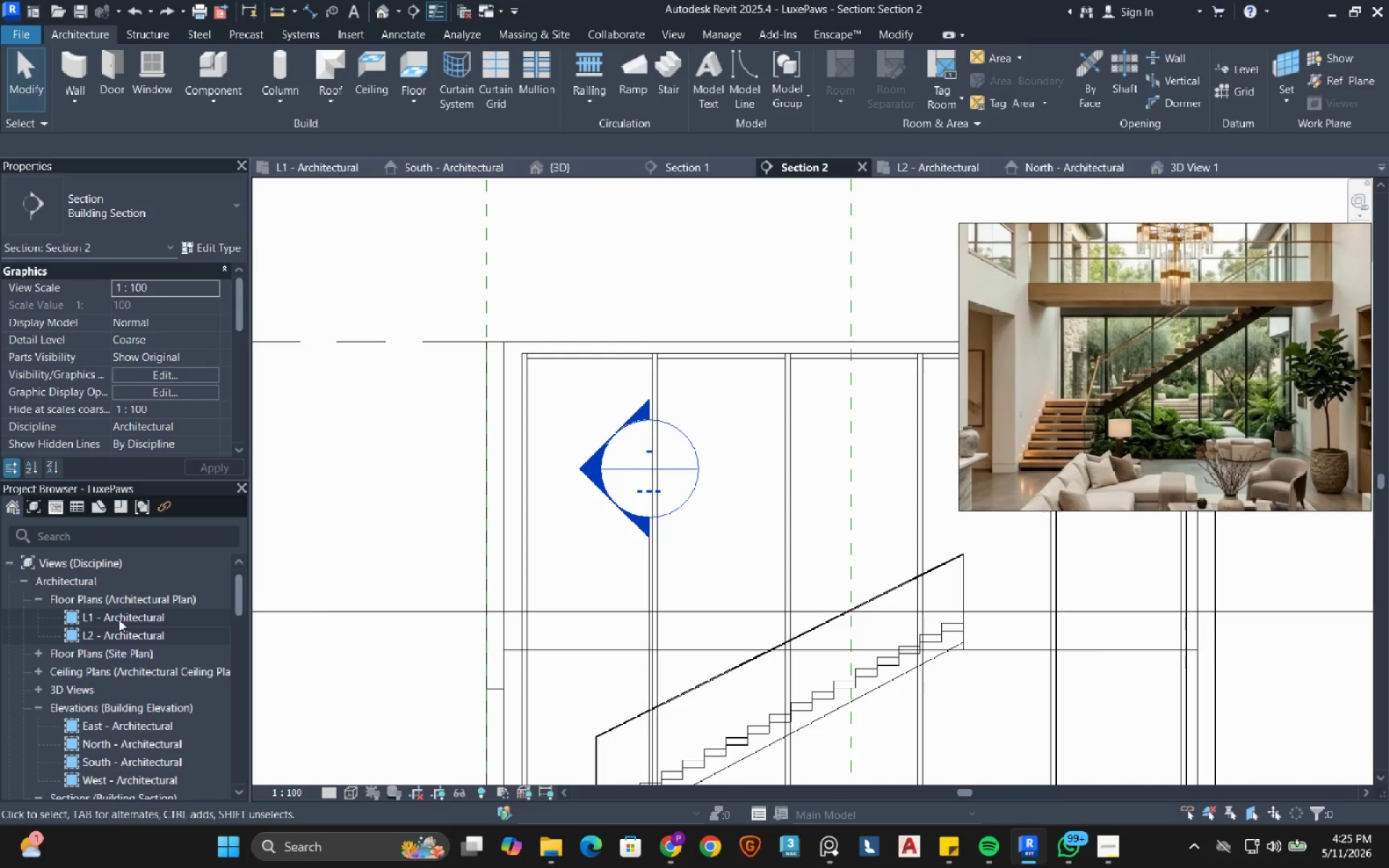 
wait(13.16)
 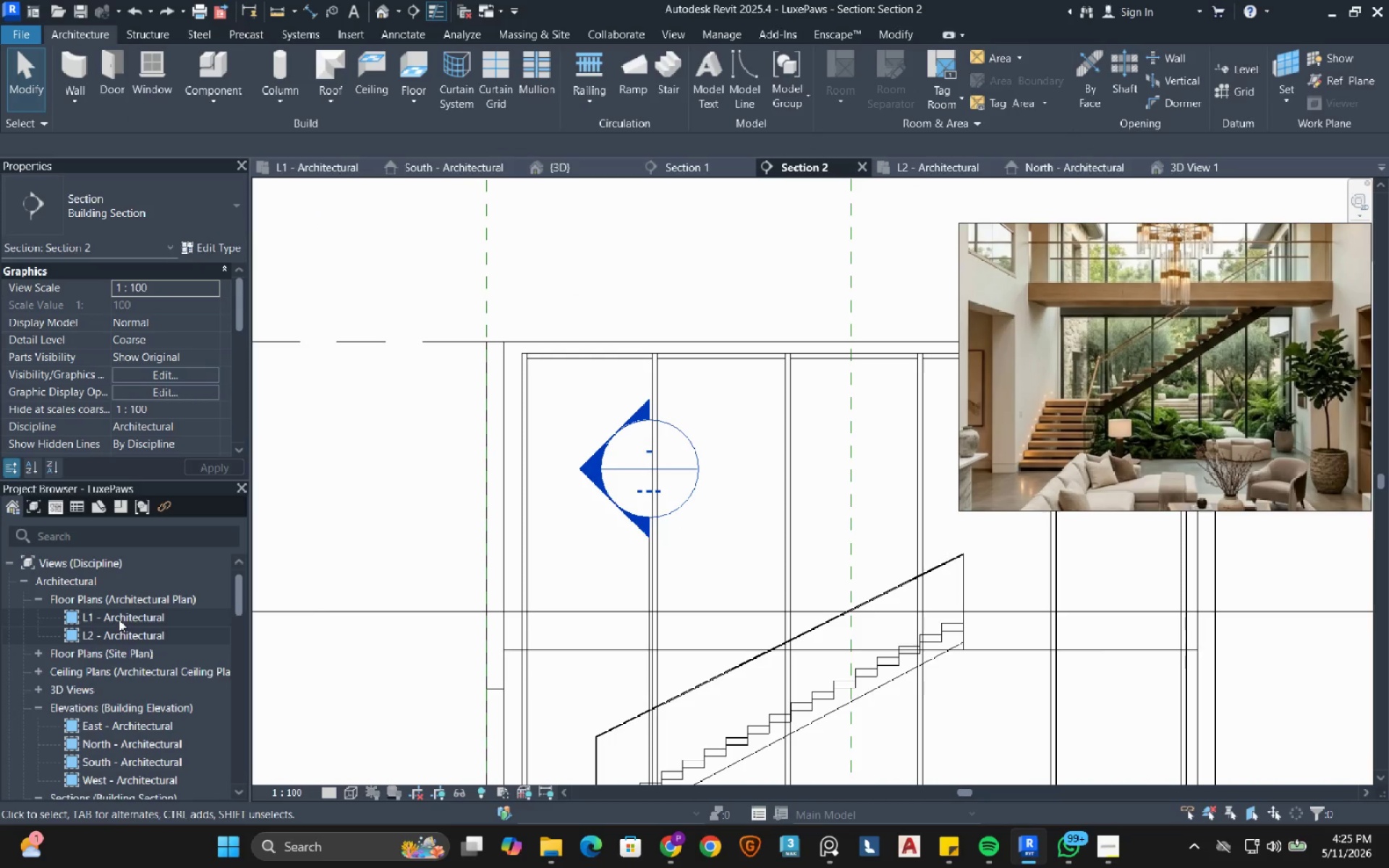 
left_click([694, 168])
 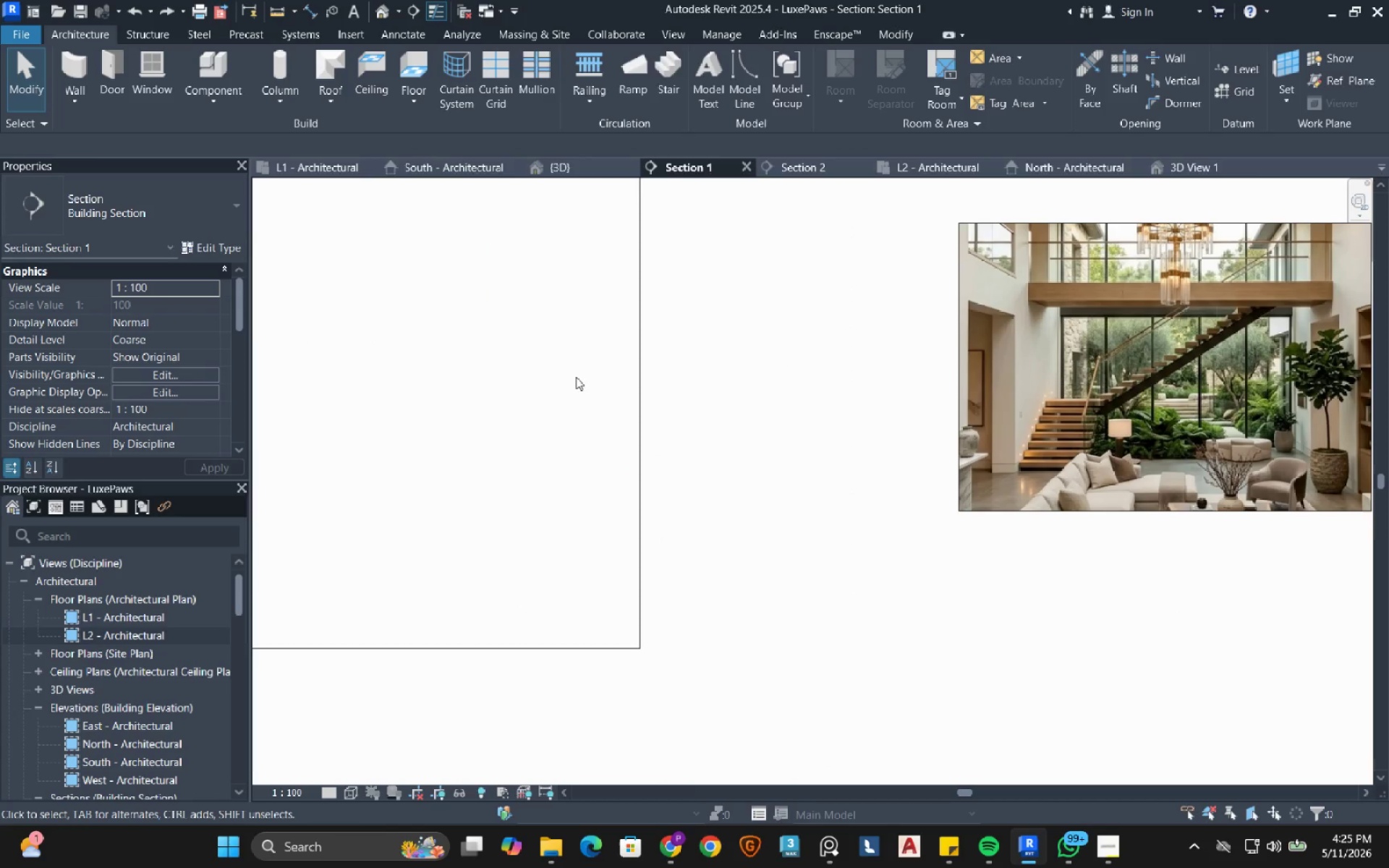 
scroll: coordinate [580, 434], scroll_direction: down, amount: 4.0
 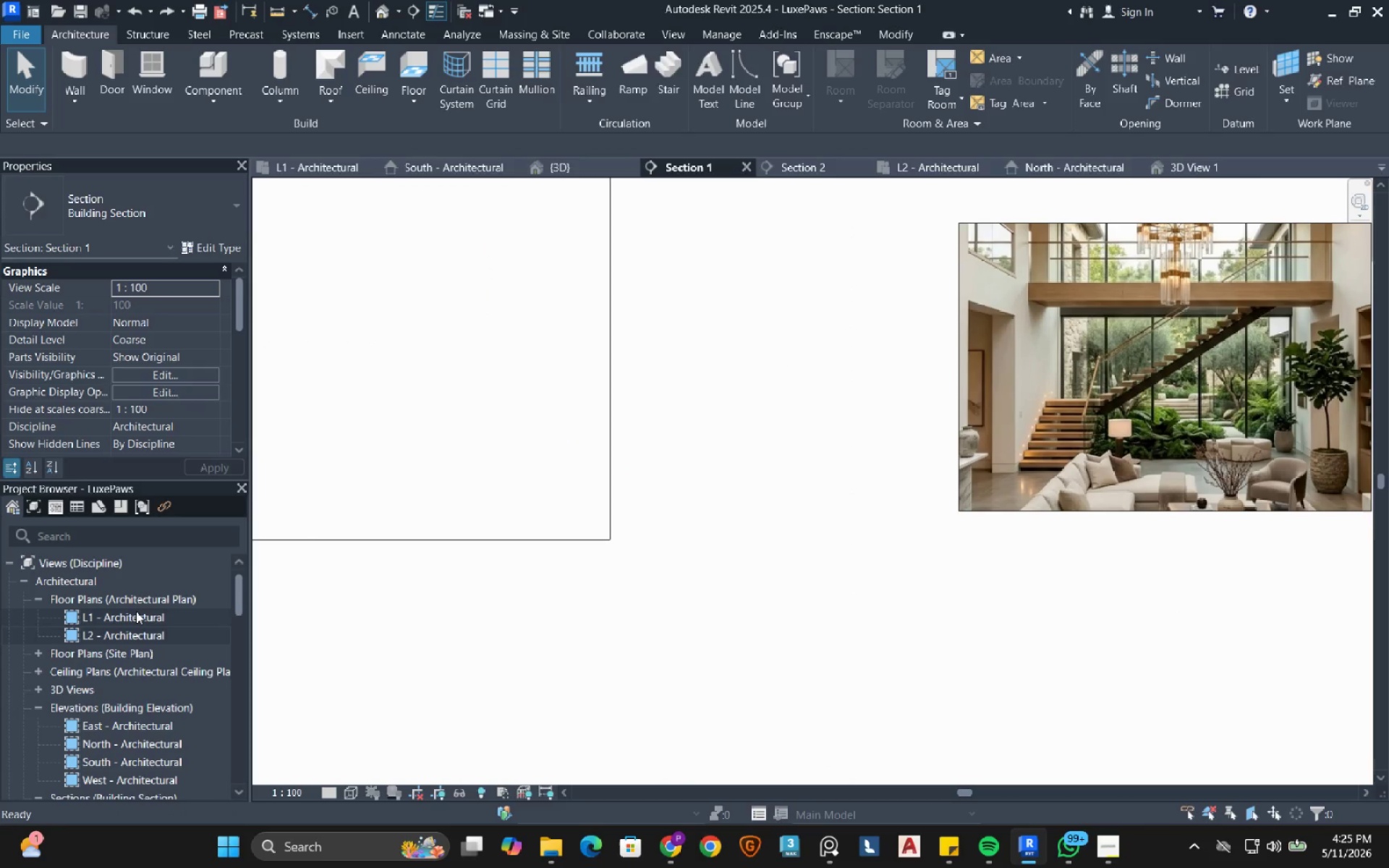 
double_click([136, 611])
 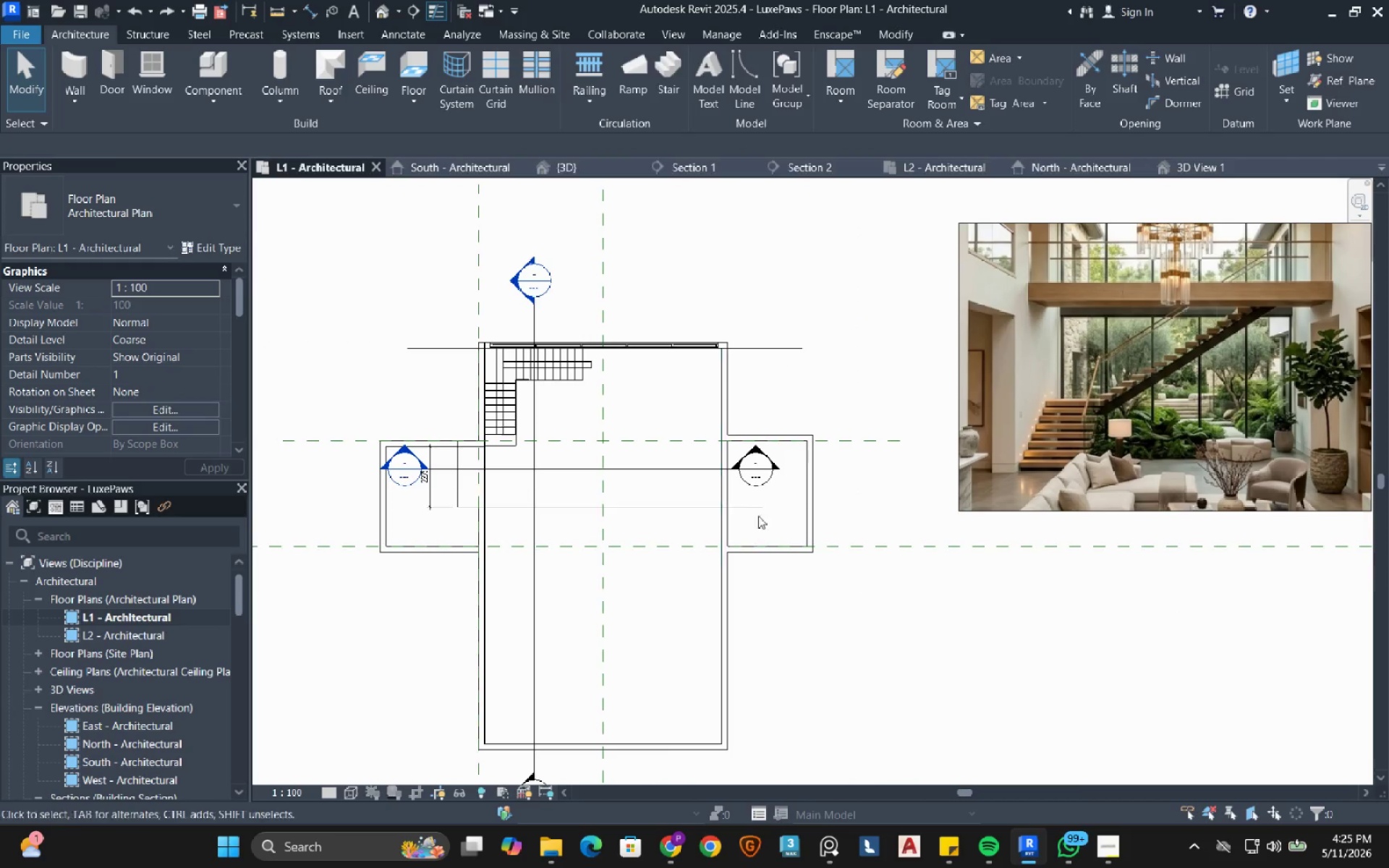 
scroll: coordinate [504, 339], scroll_direction: up, amount: 8.0
 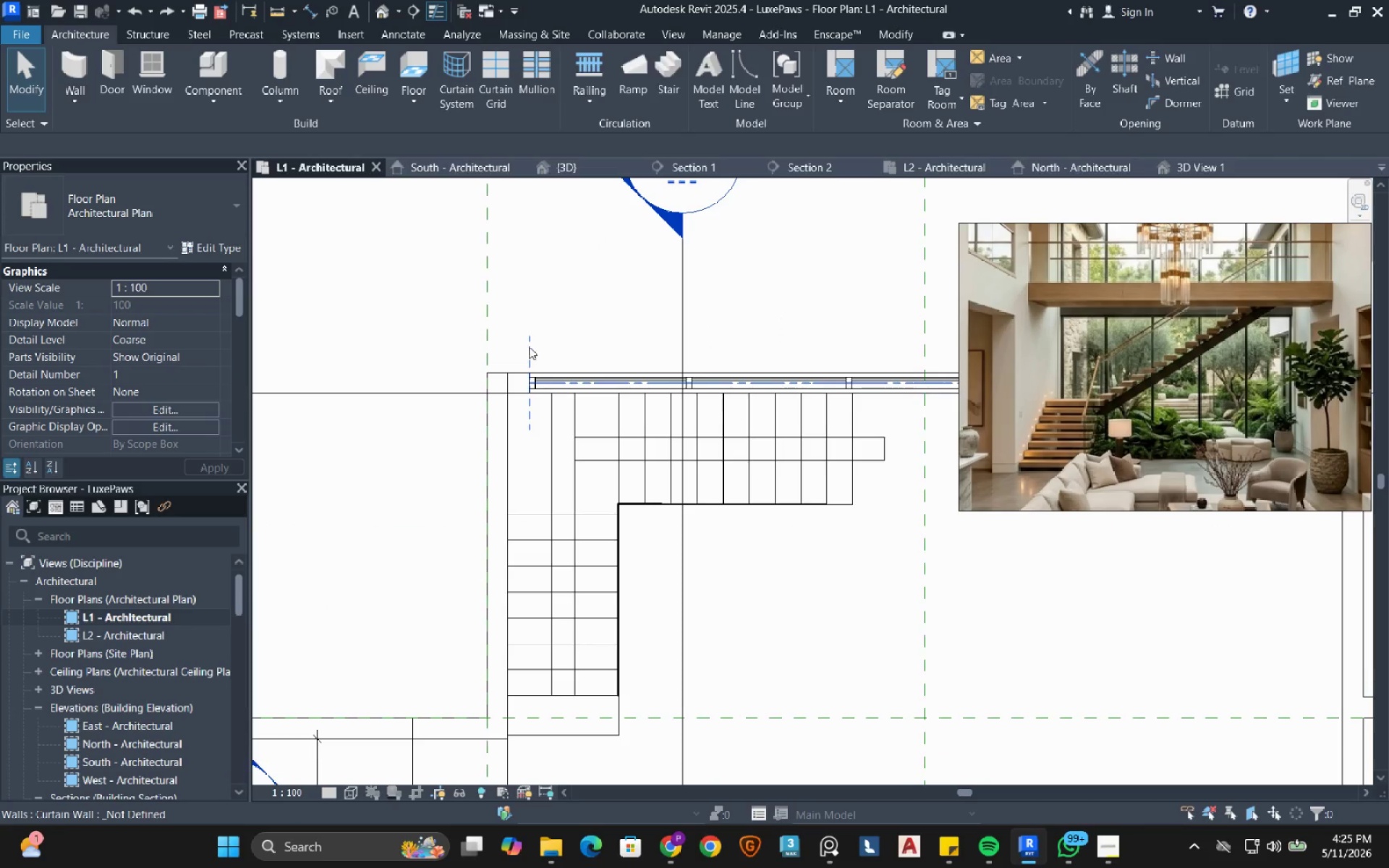 
left_click([529, 346])
 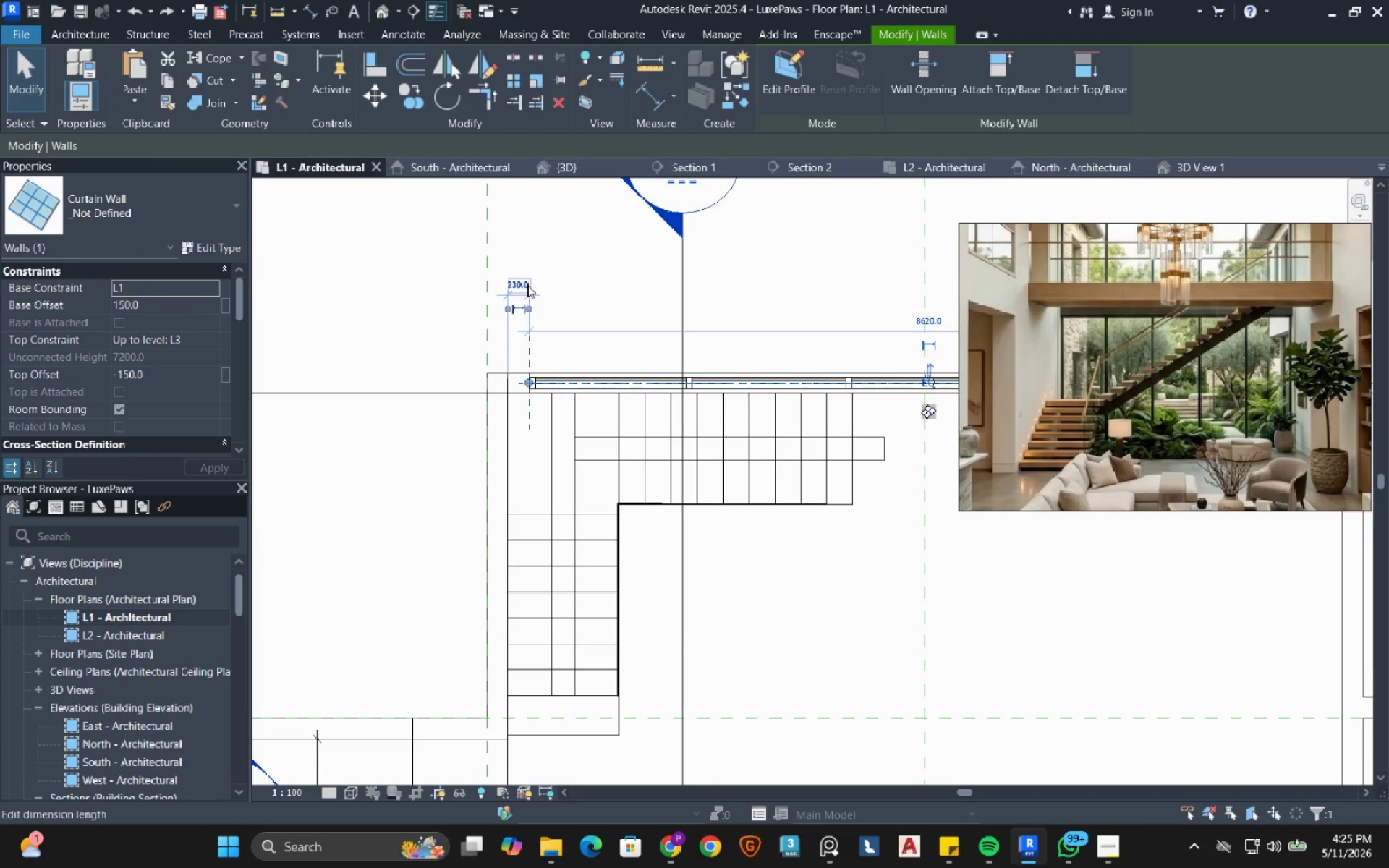 
left_click([527, 284])
 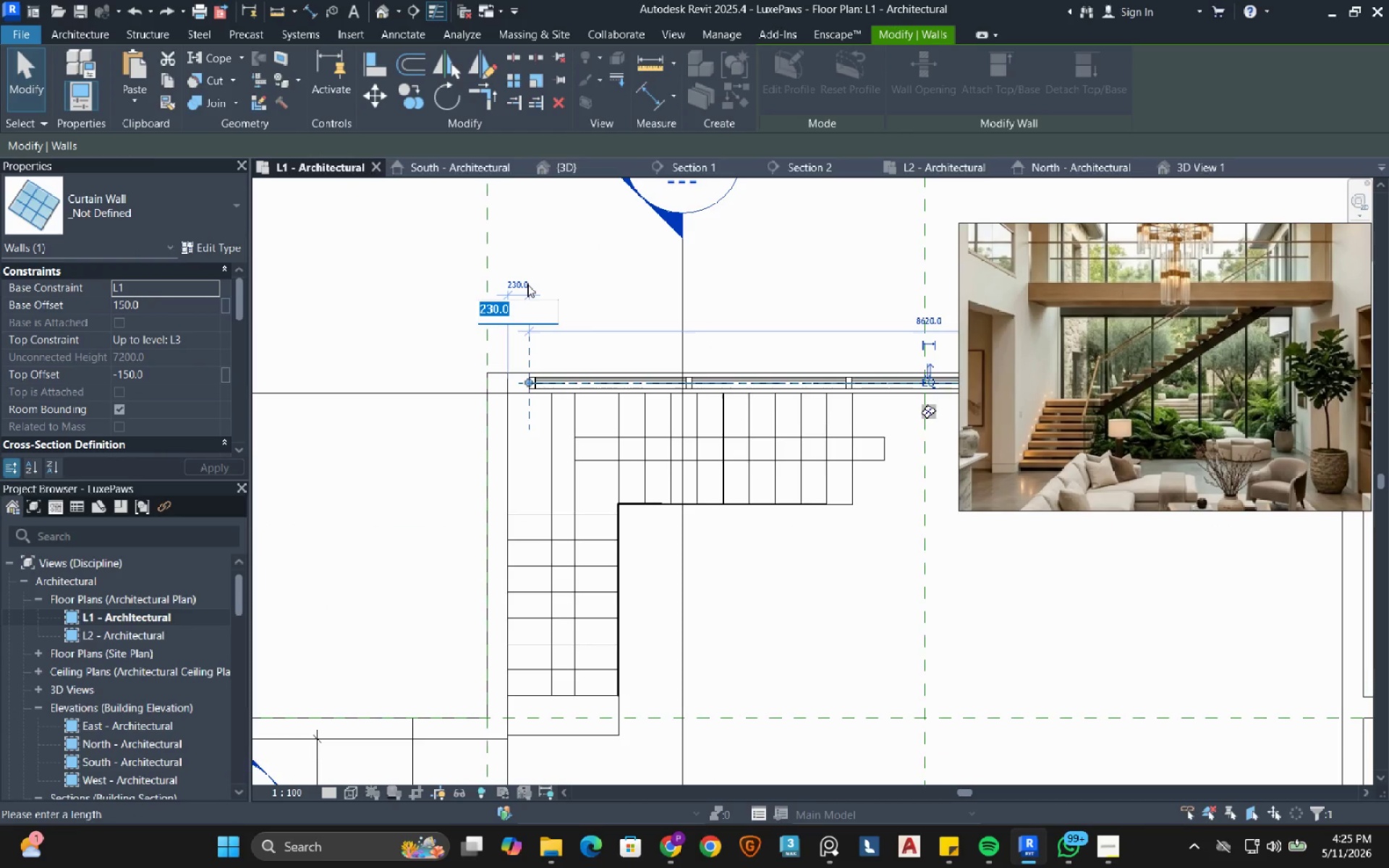 
key(Numpad1)
 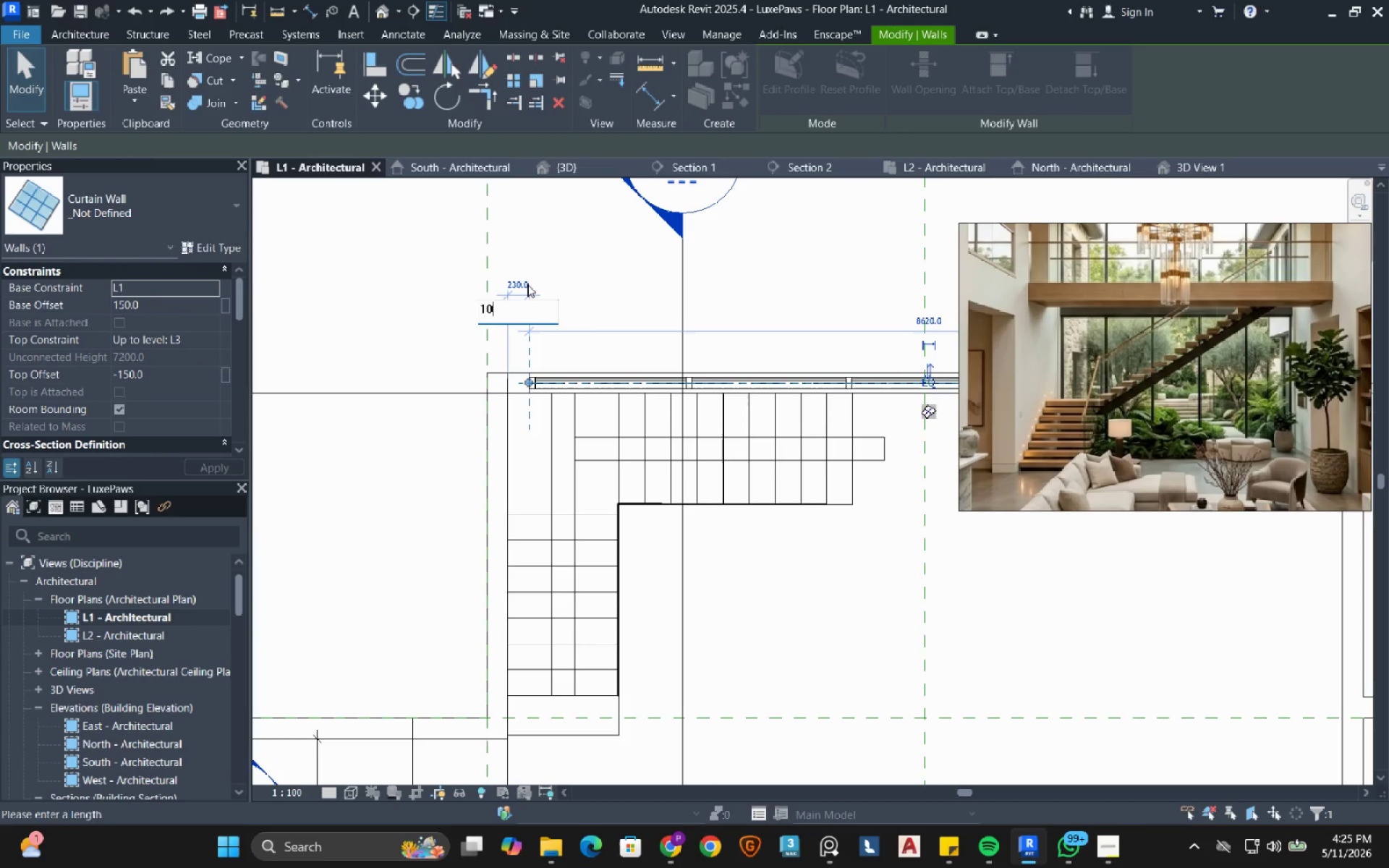 
key(Numpad0)
 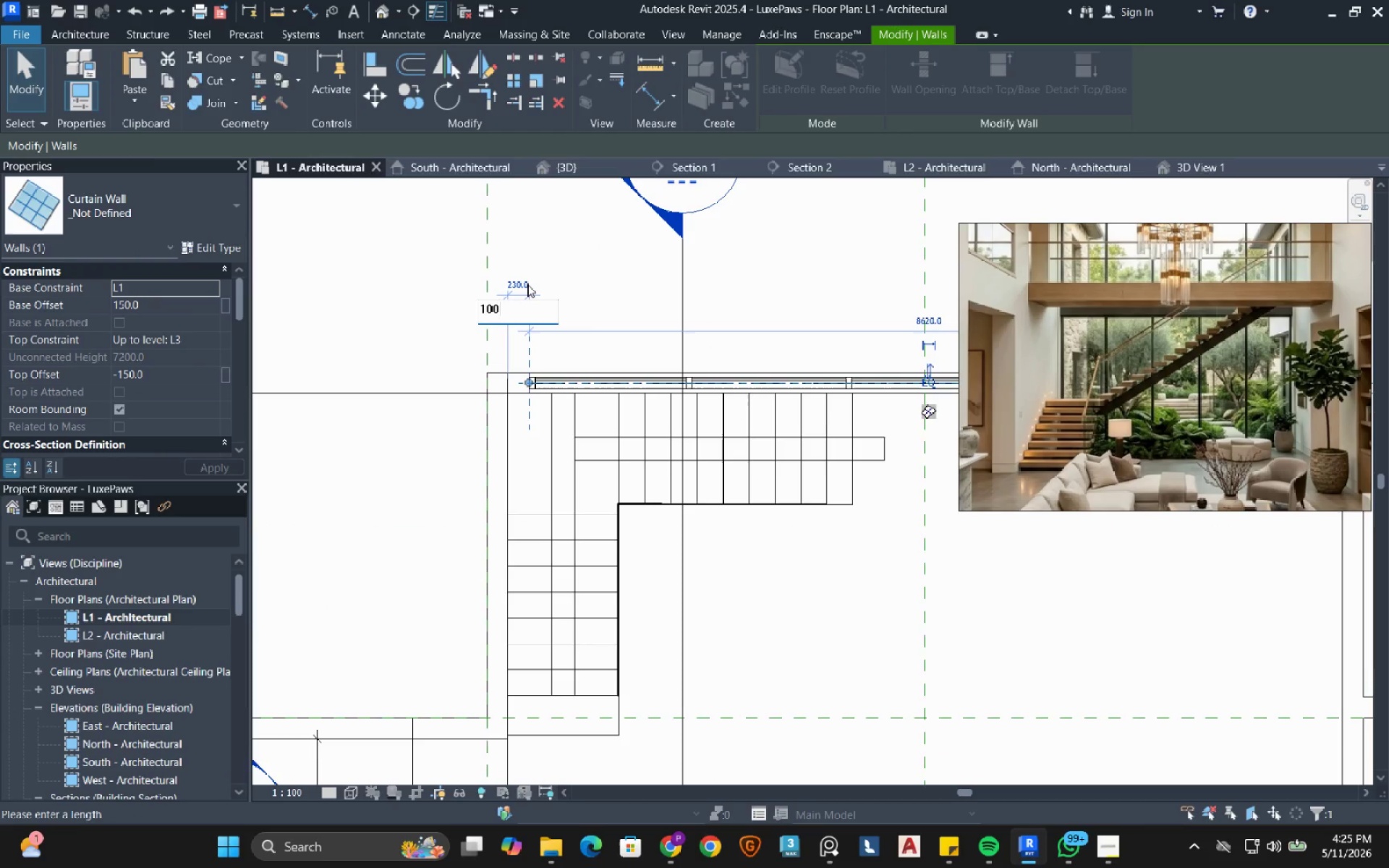 
key(Numpad0)
 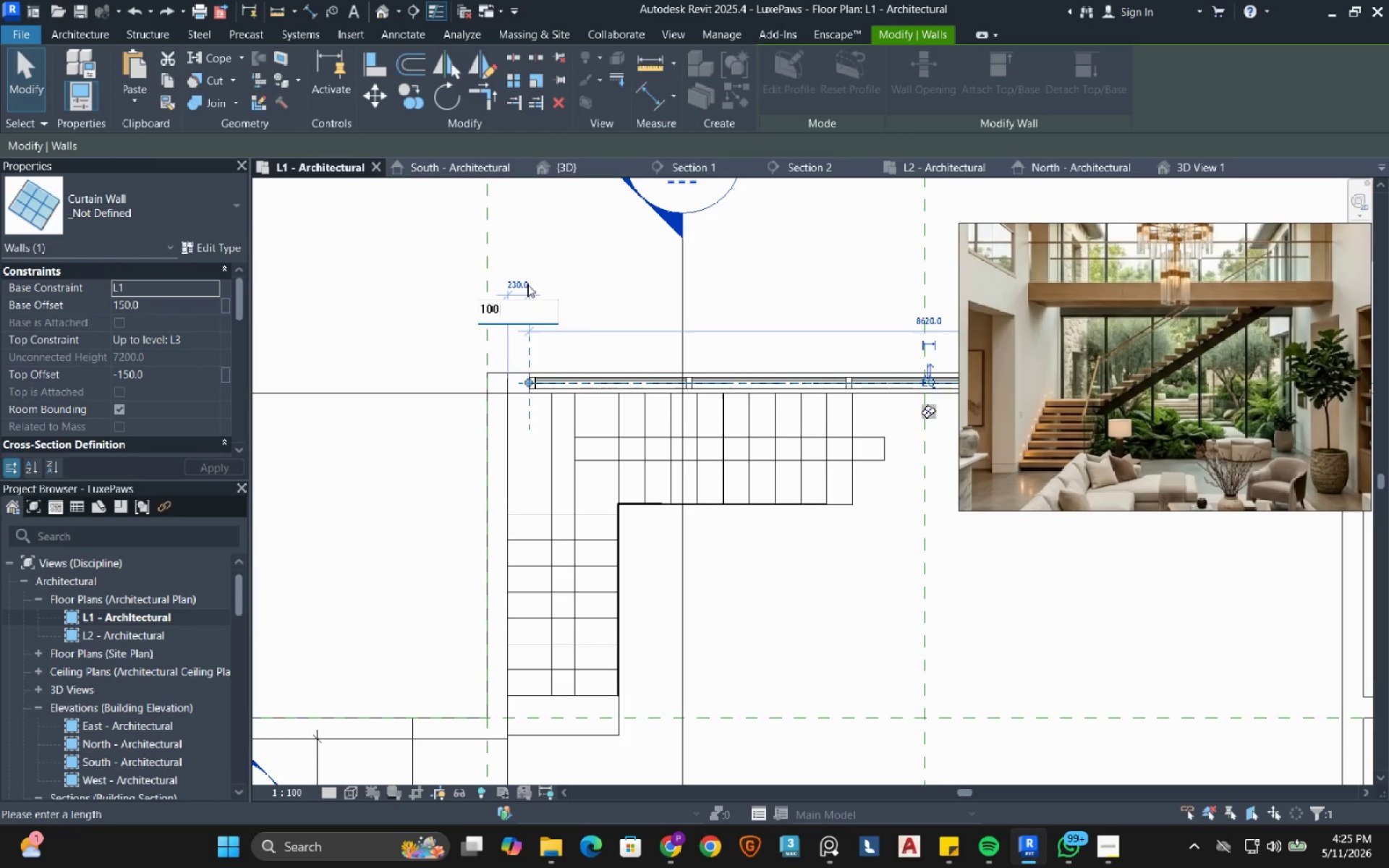 
key(NumpadEnter)
 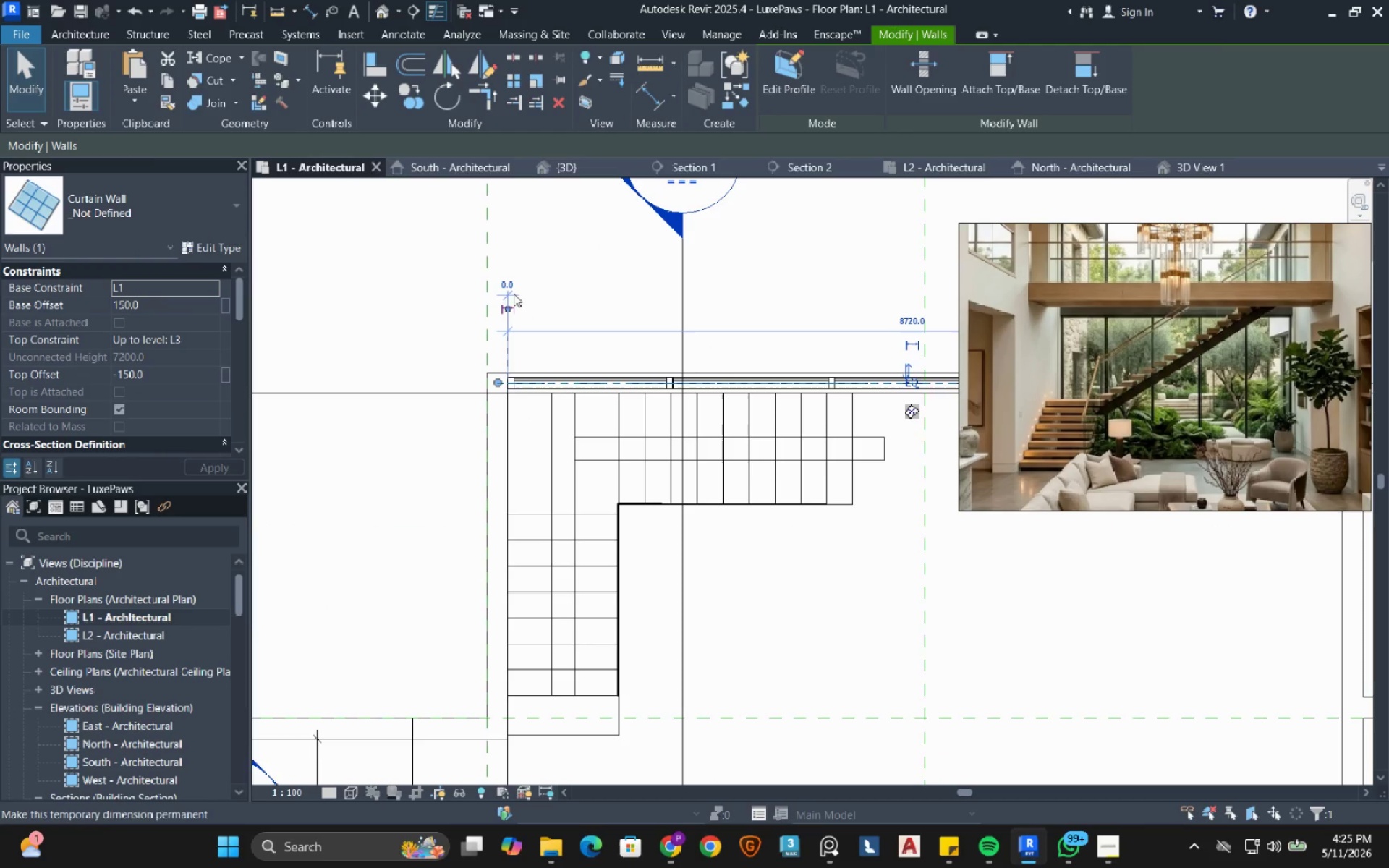 
left_click([509, 284])
 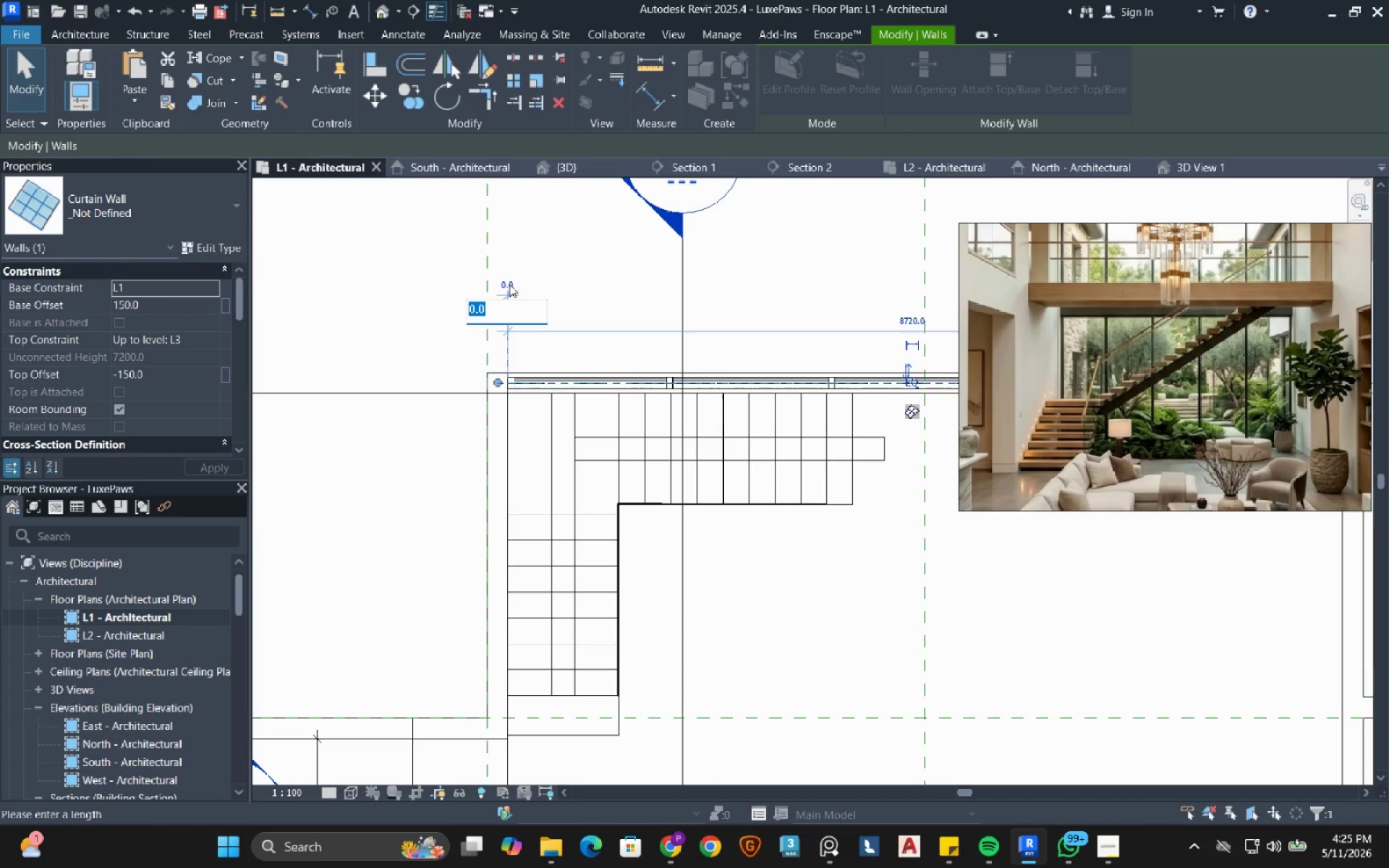 
key(Numpad5)
 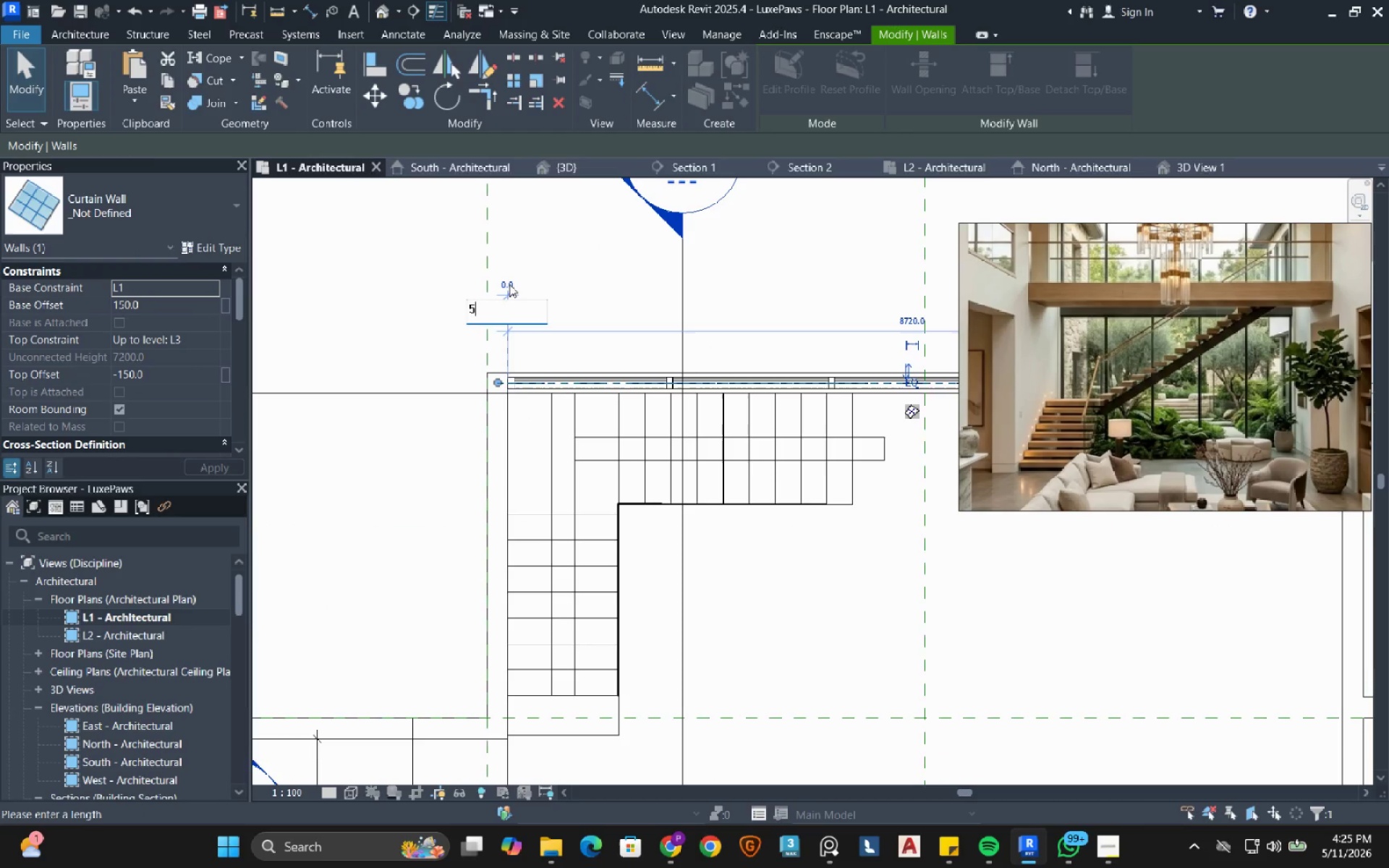 
key(Numpad0)
 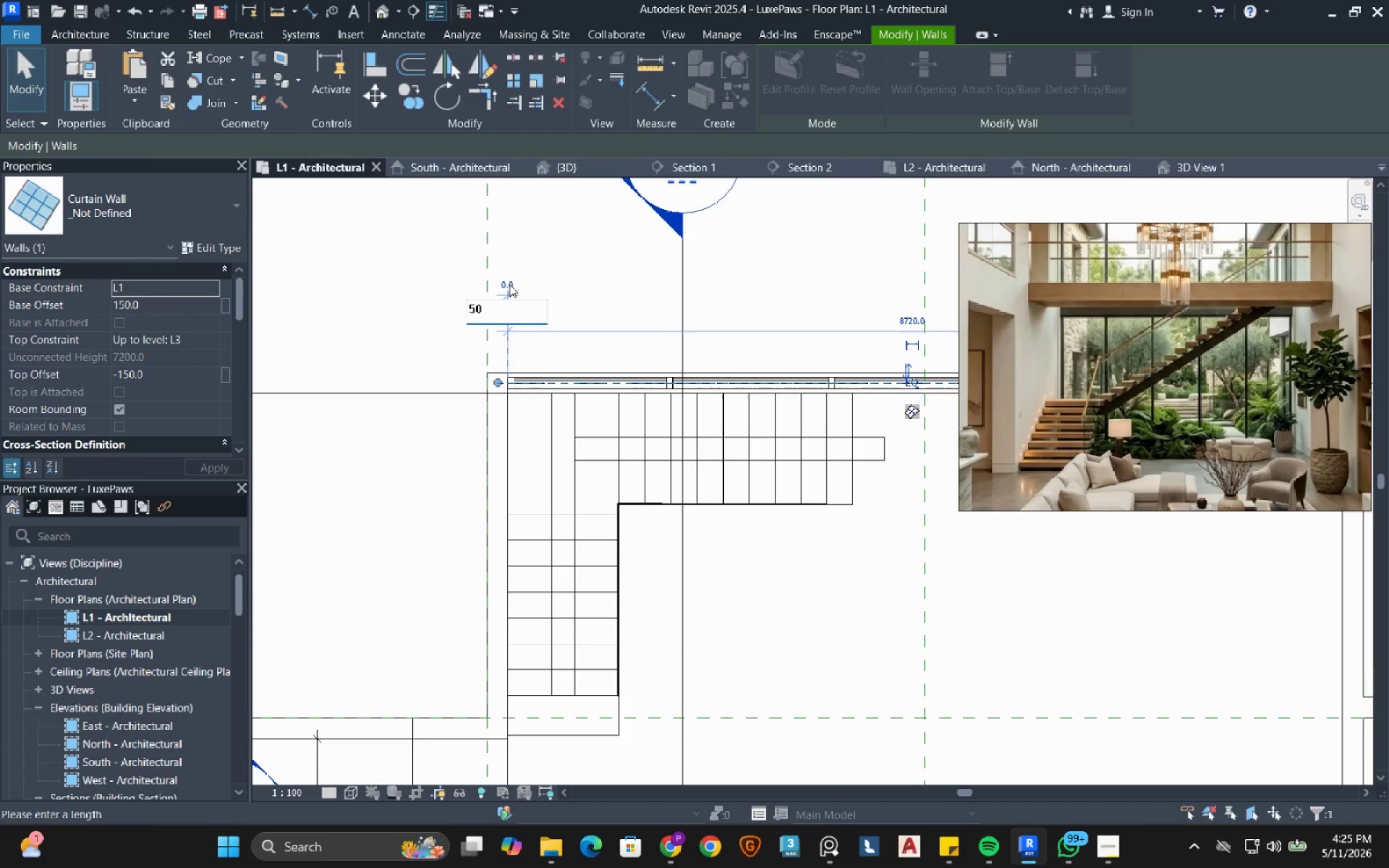 
key(NumpadEnter)
 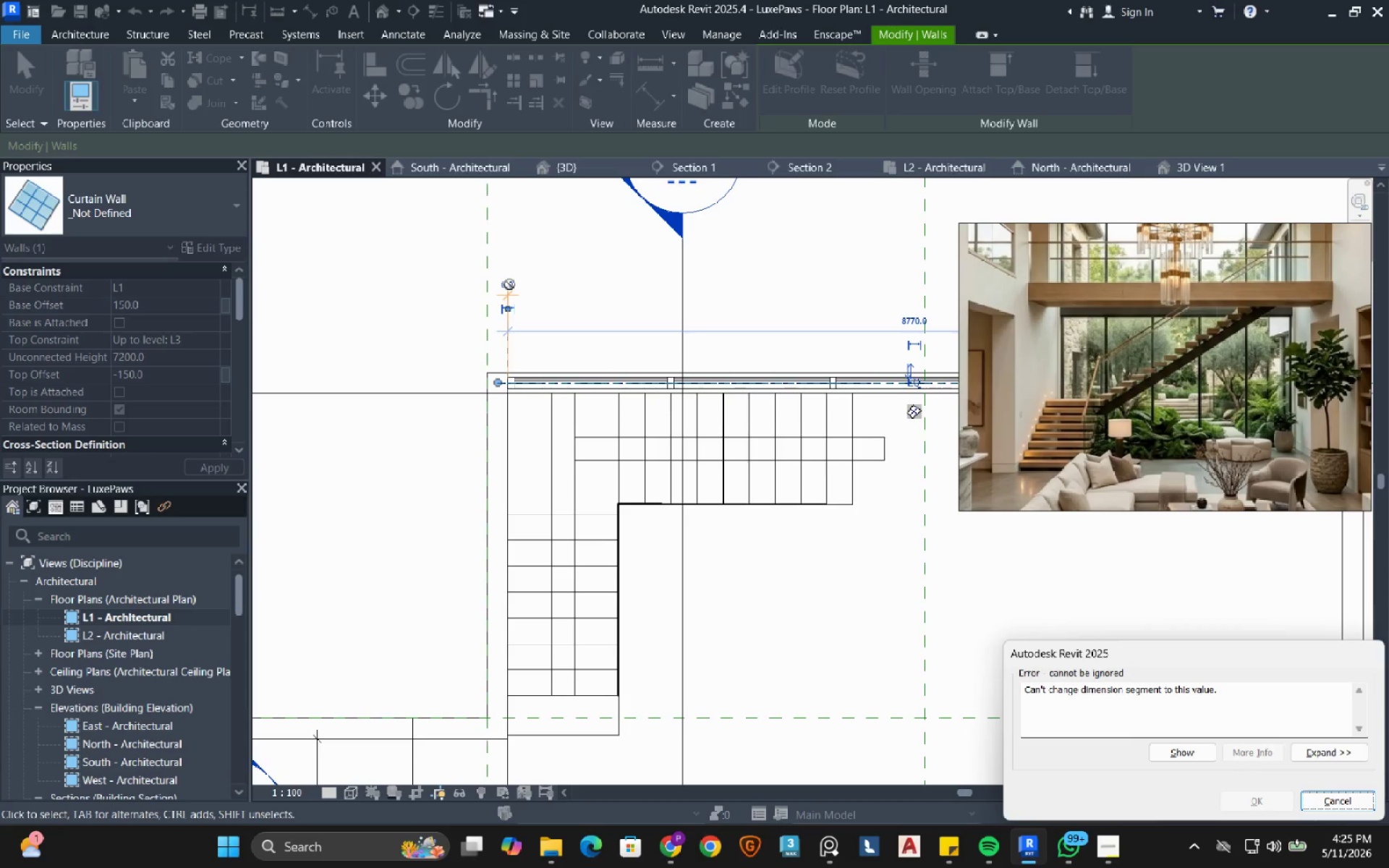 
wait(6.41)
 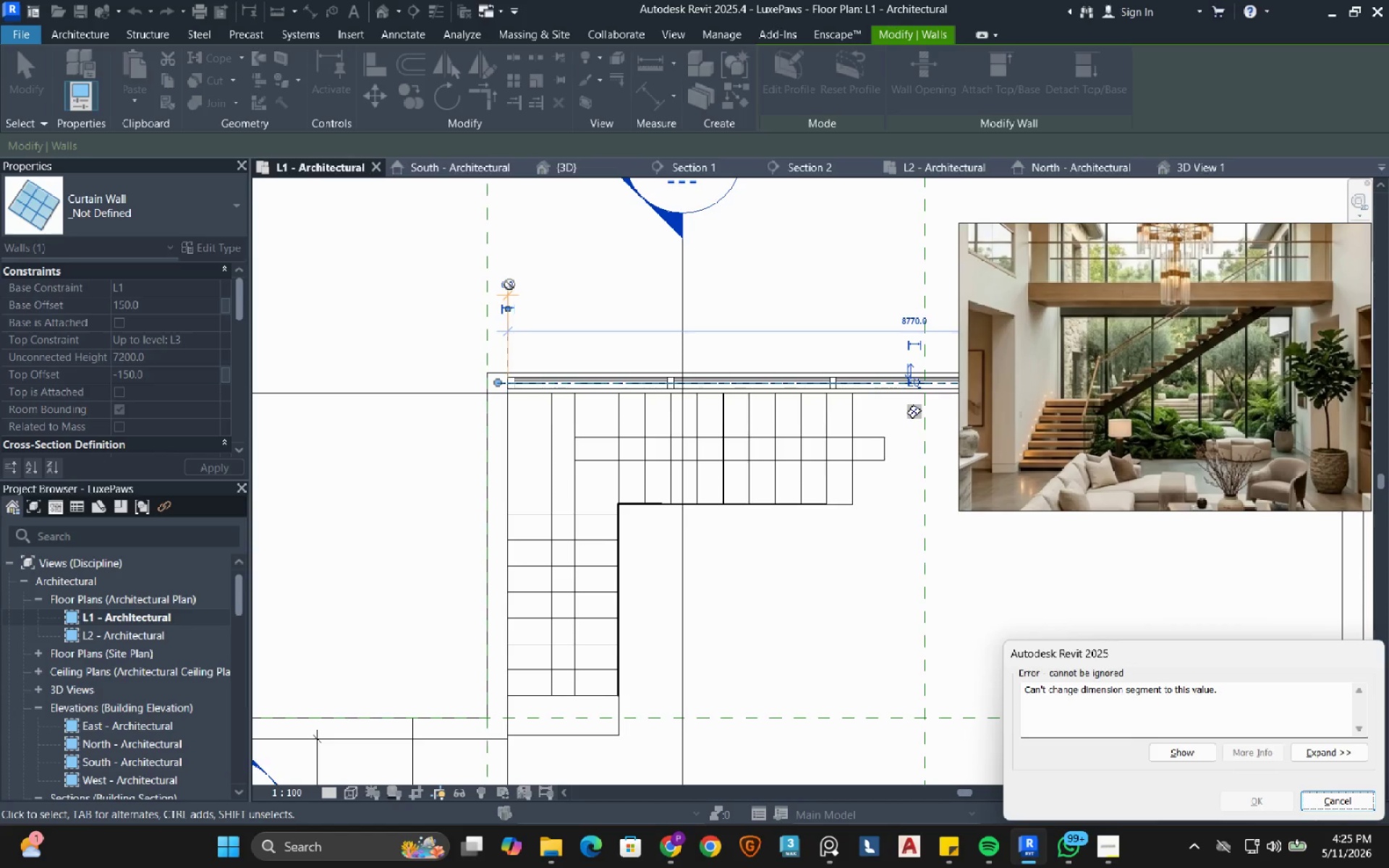 
left_click([1347, 796])
 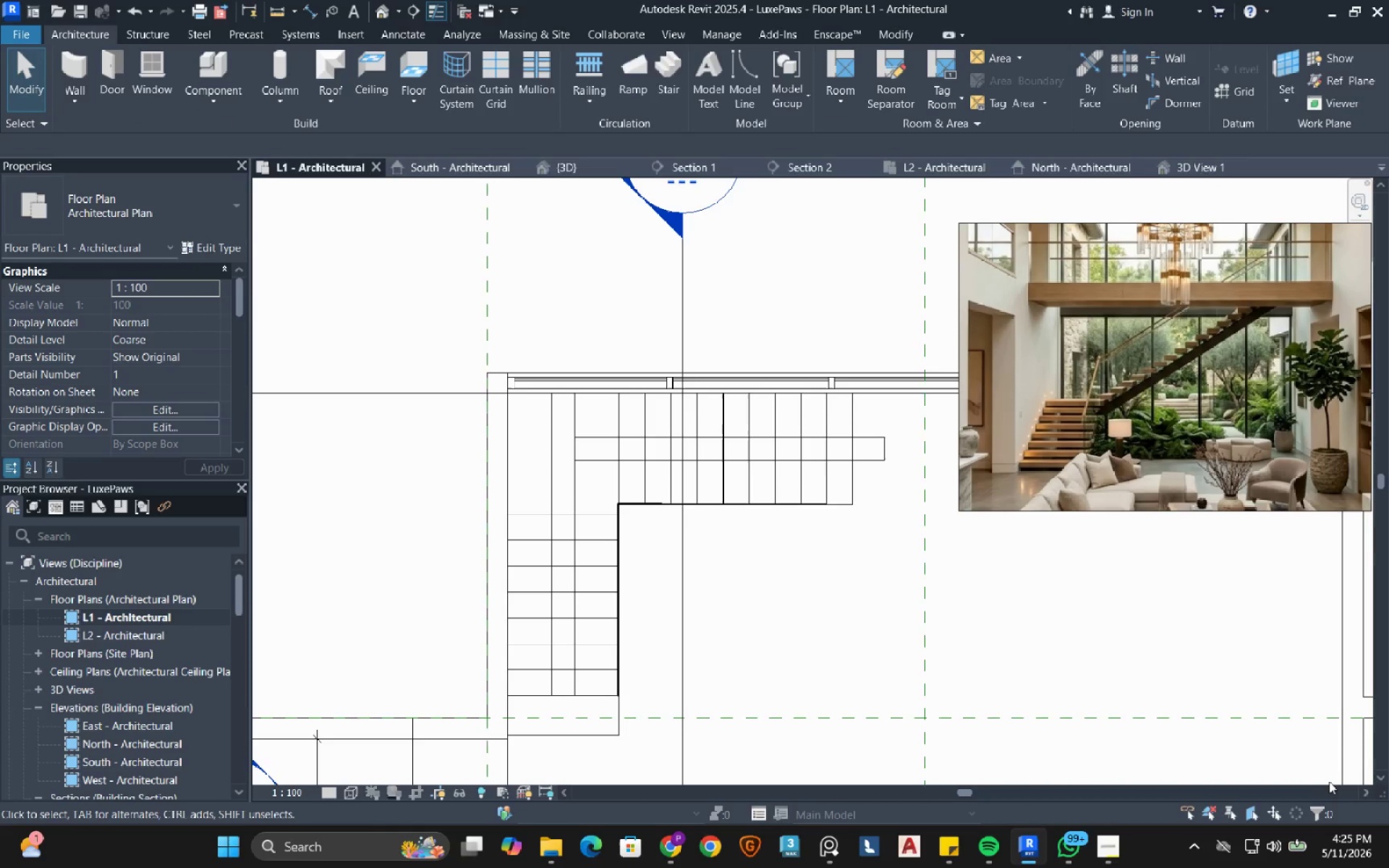 
wait(7.89)
 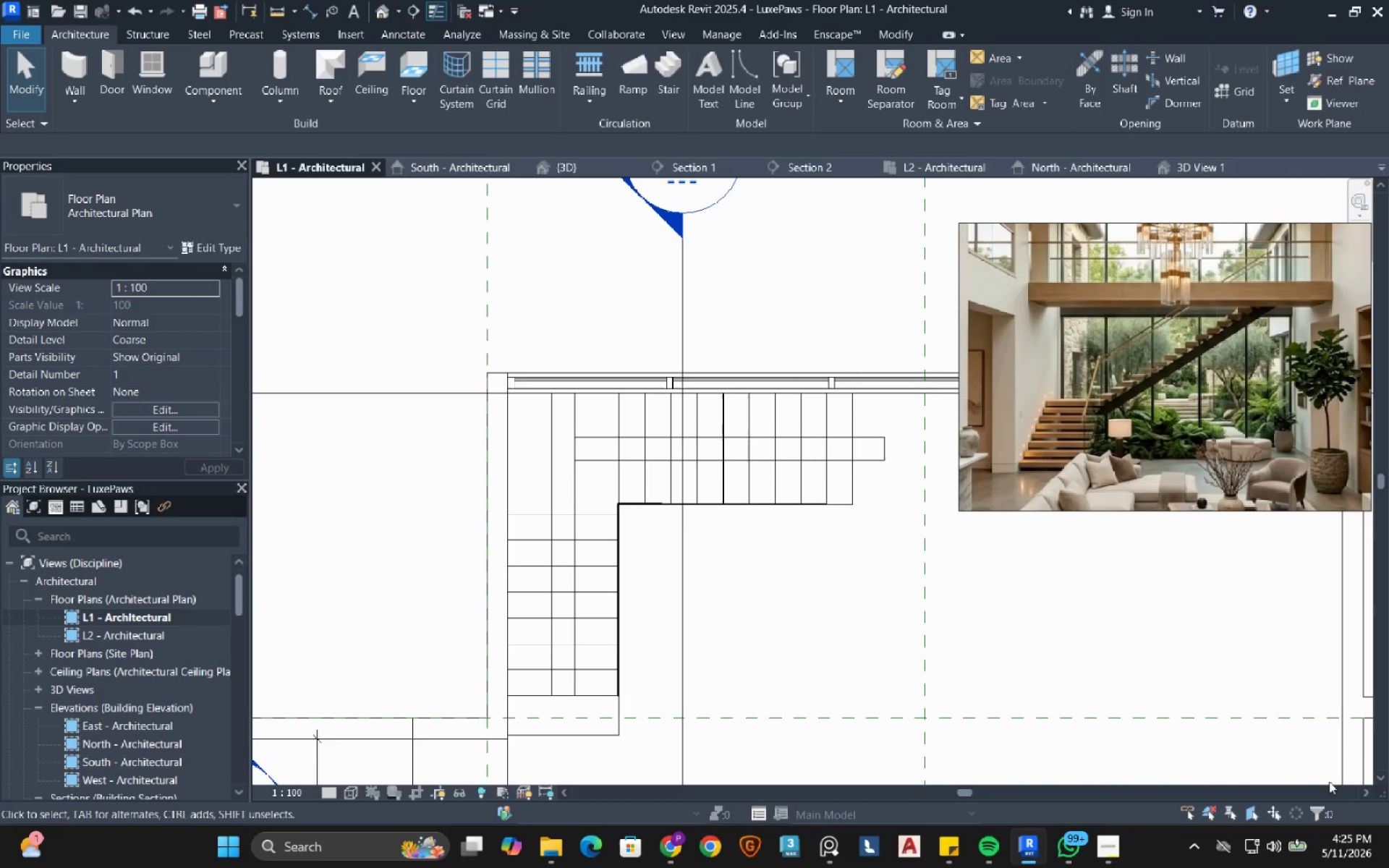 
left_click([133, 12])
 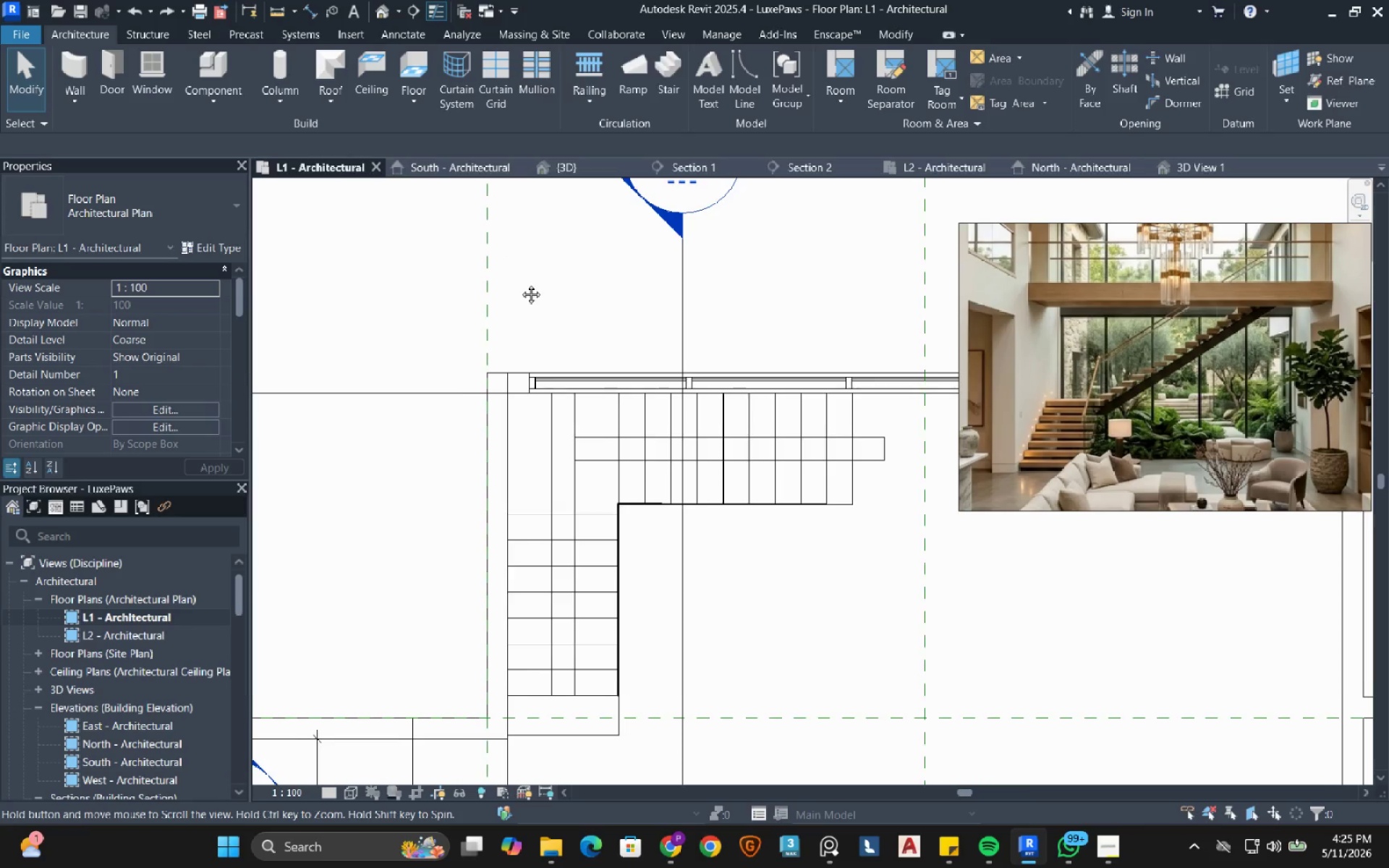 
scroll: coordinate [526, 323], scroll_direction: up, amount: 2.0
 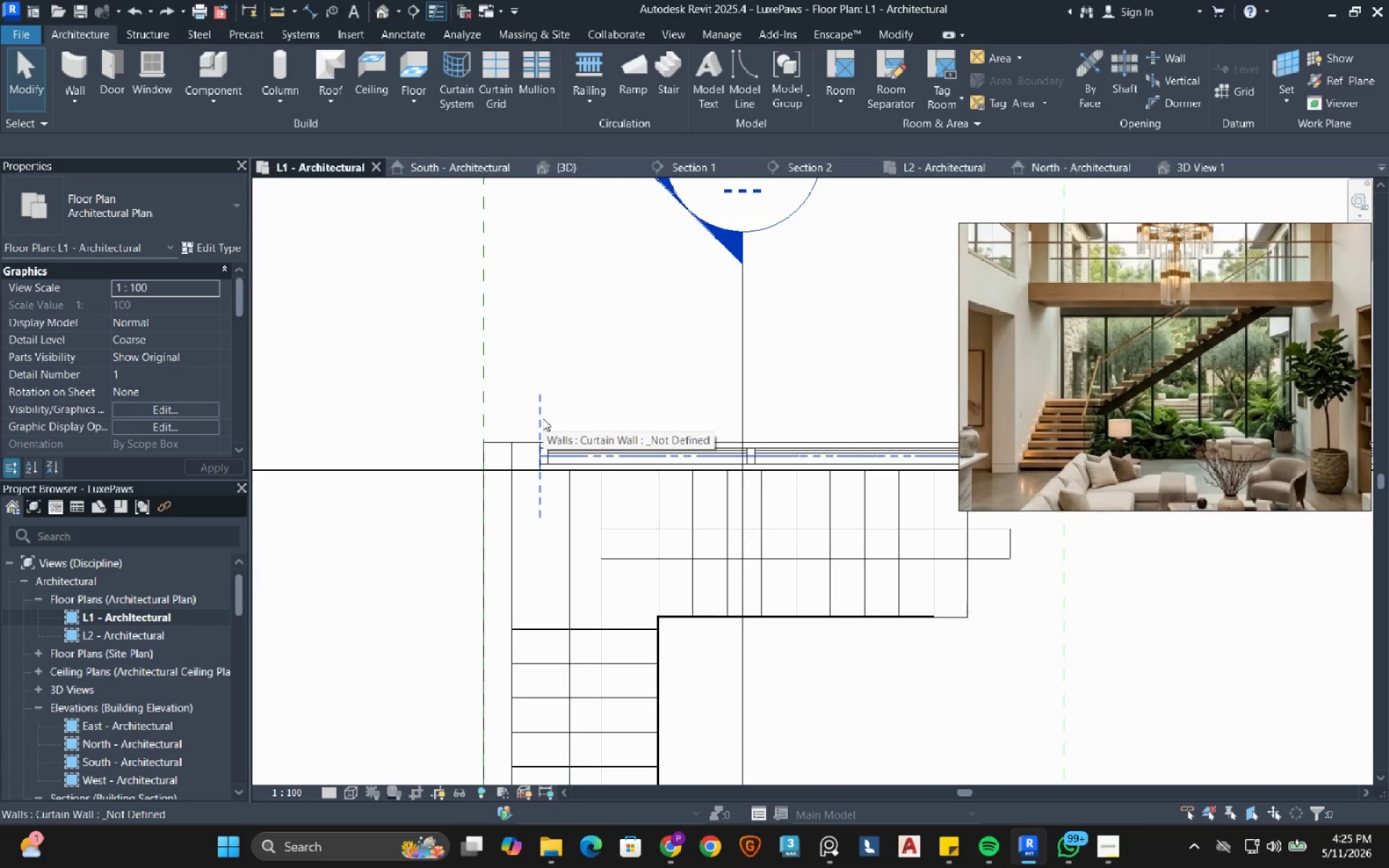 
wait(7.47)
 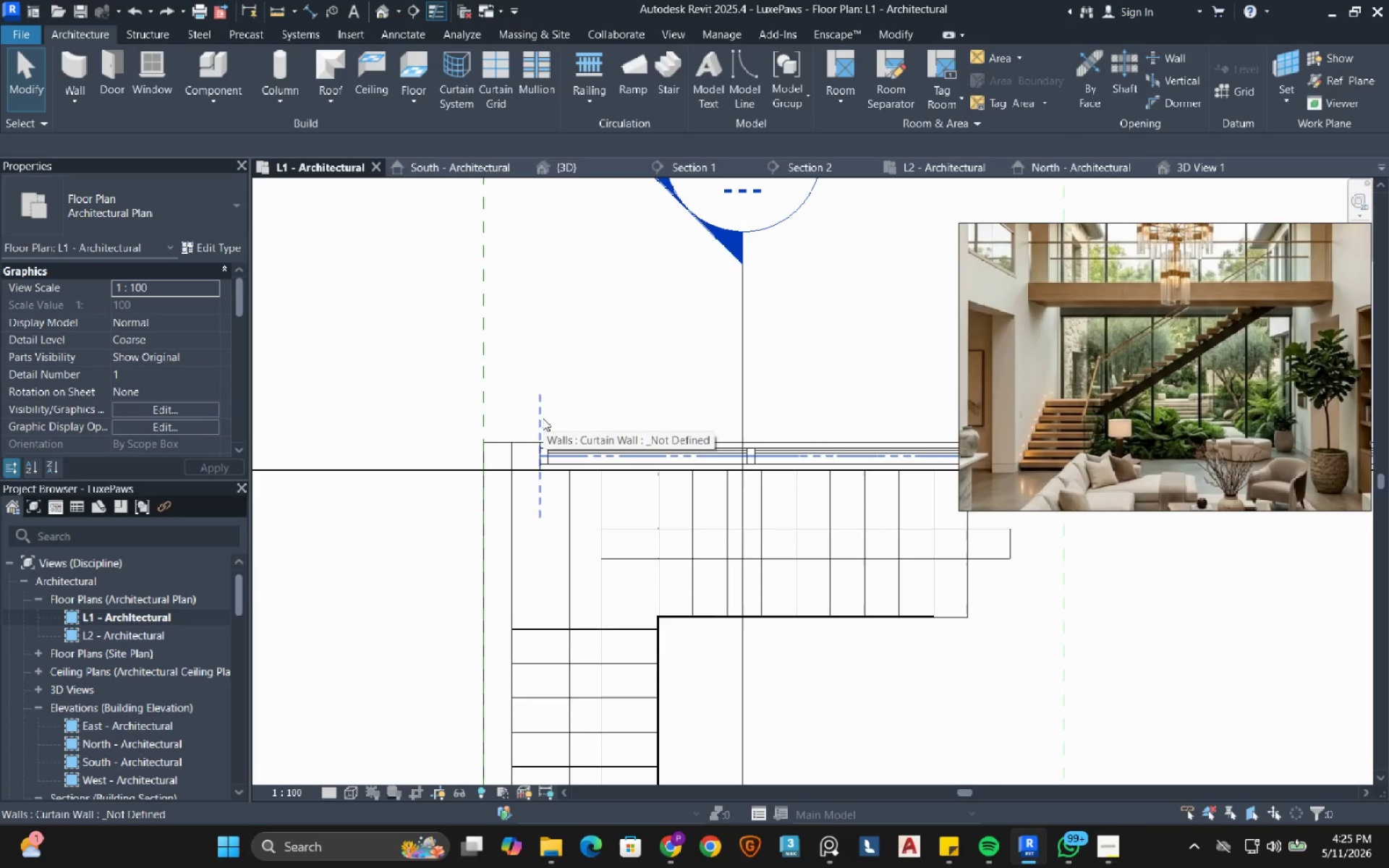 
left_click([543, 418])
 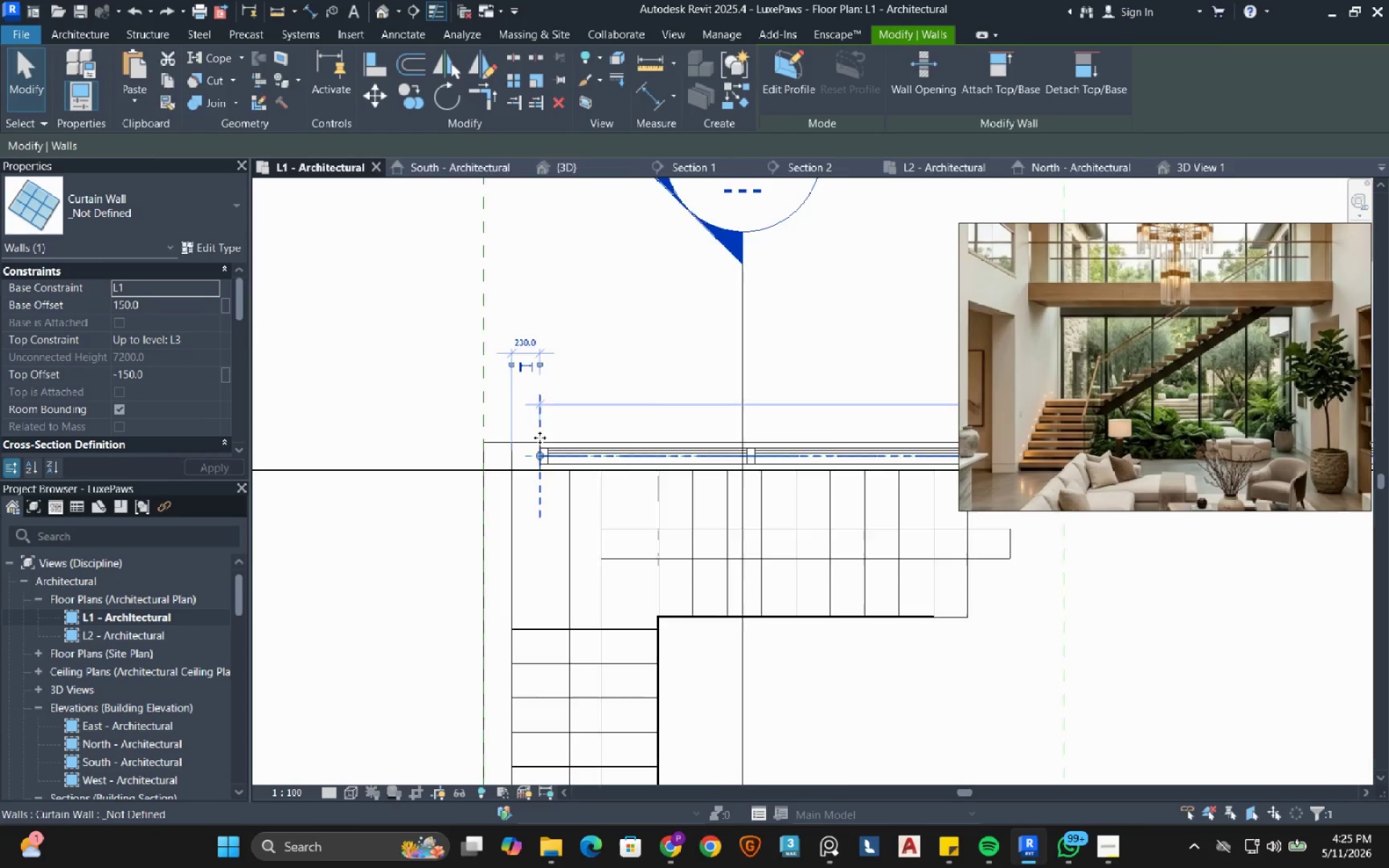 
scroll: coordinate [540, 457], scroll_direction: up, amount: 6.0
 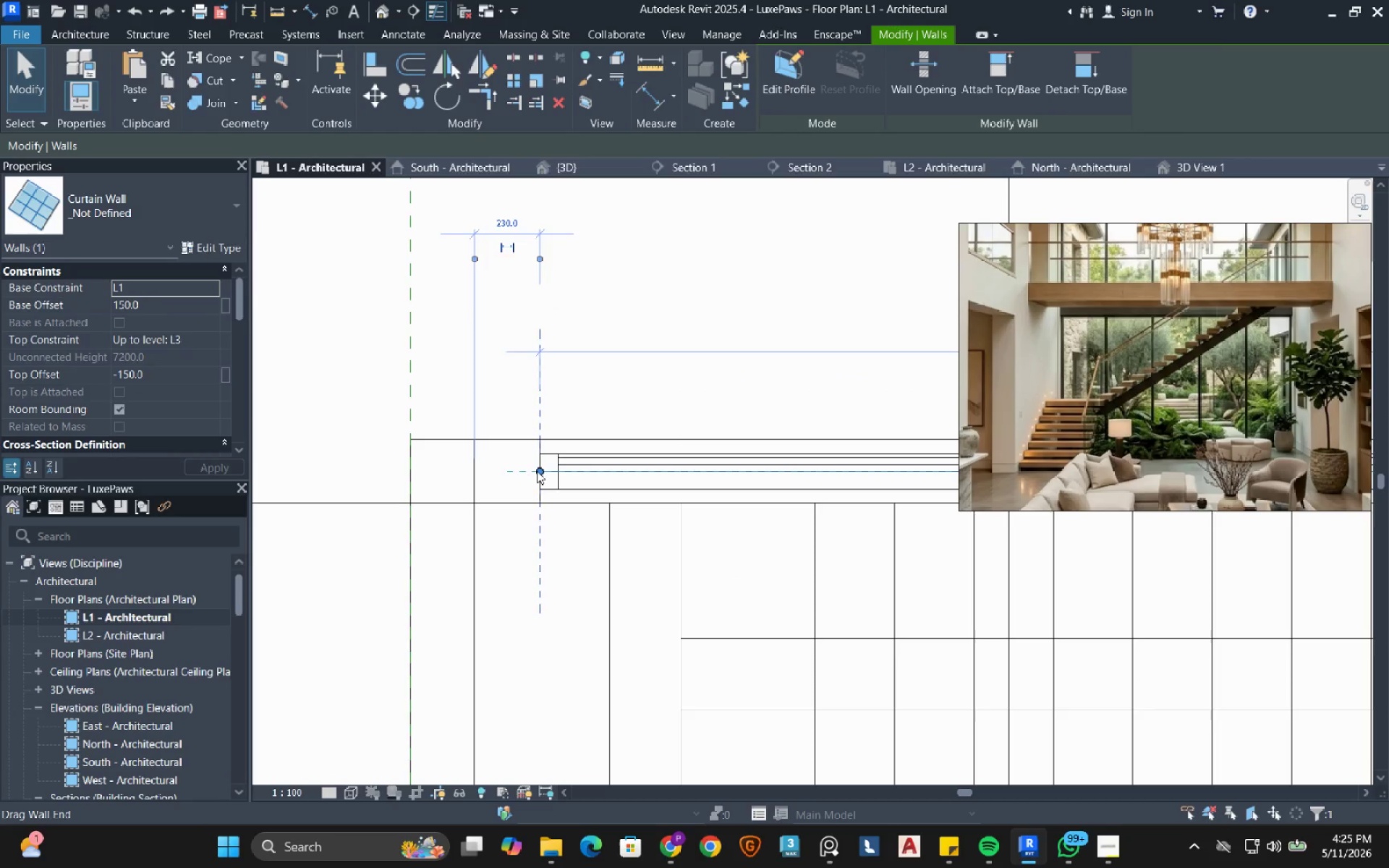 
left_click_drag(start_coordinate=[537, 473], to_coordinate=[518, 475])
 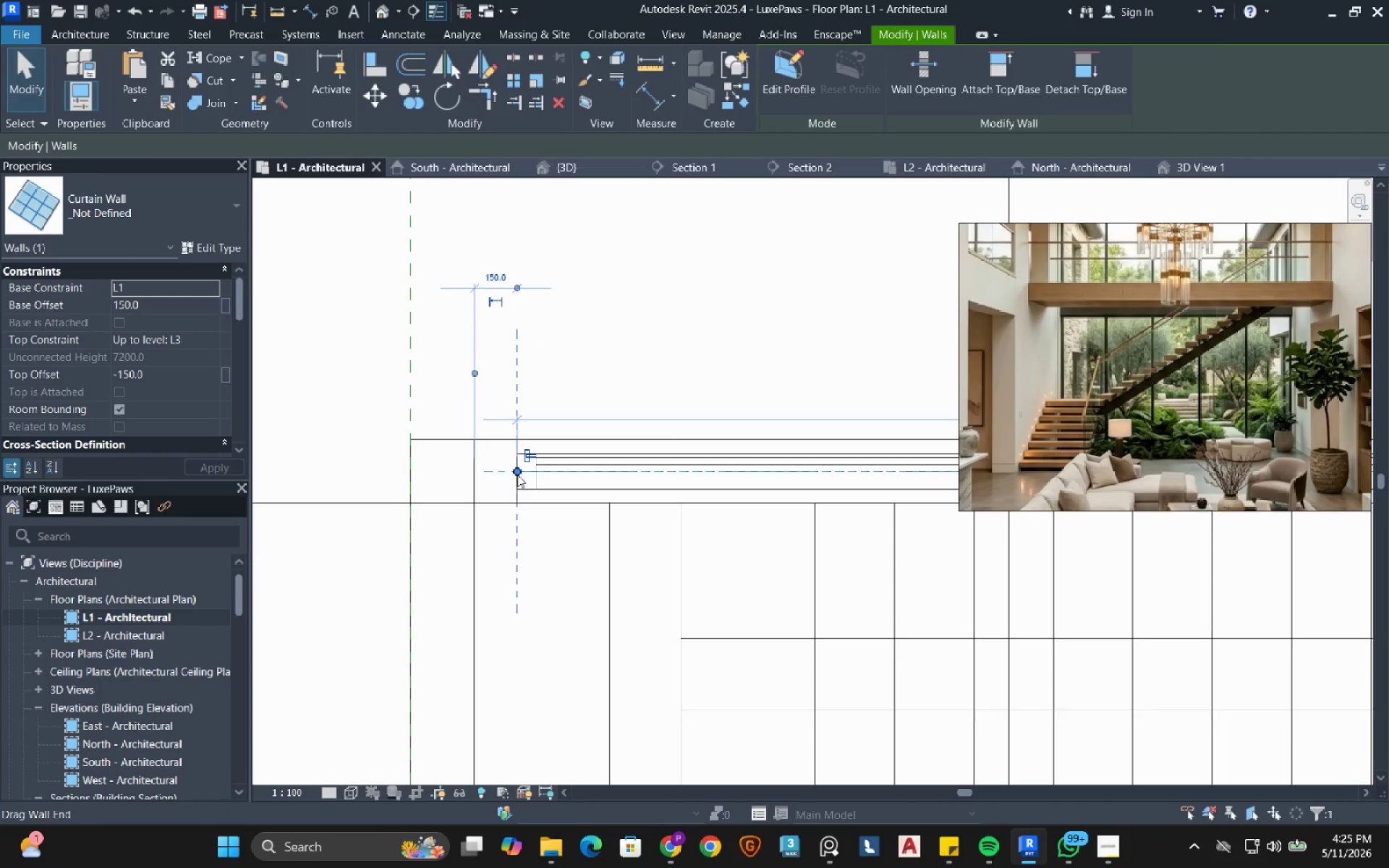 
scroll: coordinate [516, 480], scroll_direction: down, amount: 4.0
 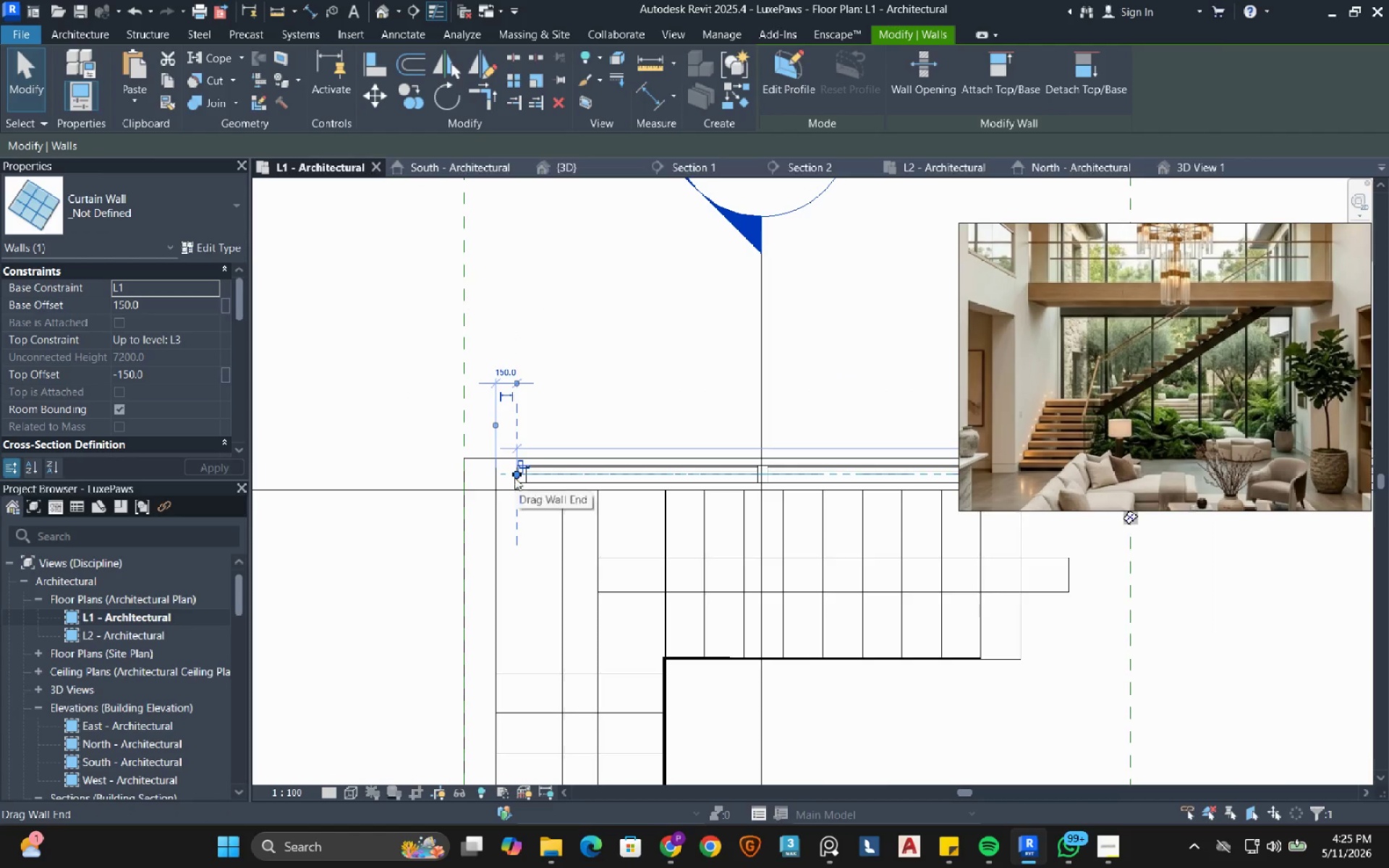 
scroll: coordinate [506, 473], scroll_direction: up, amount: 6.0
 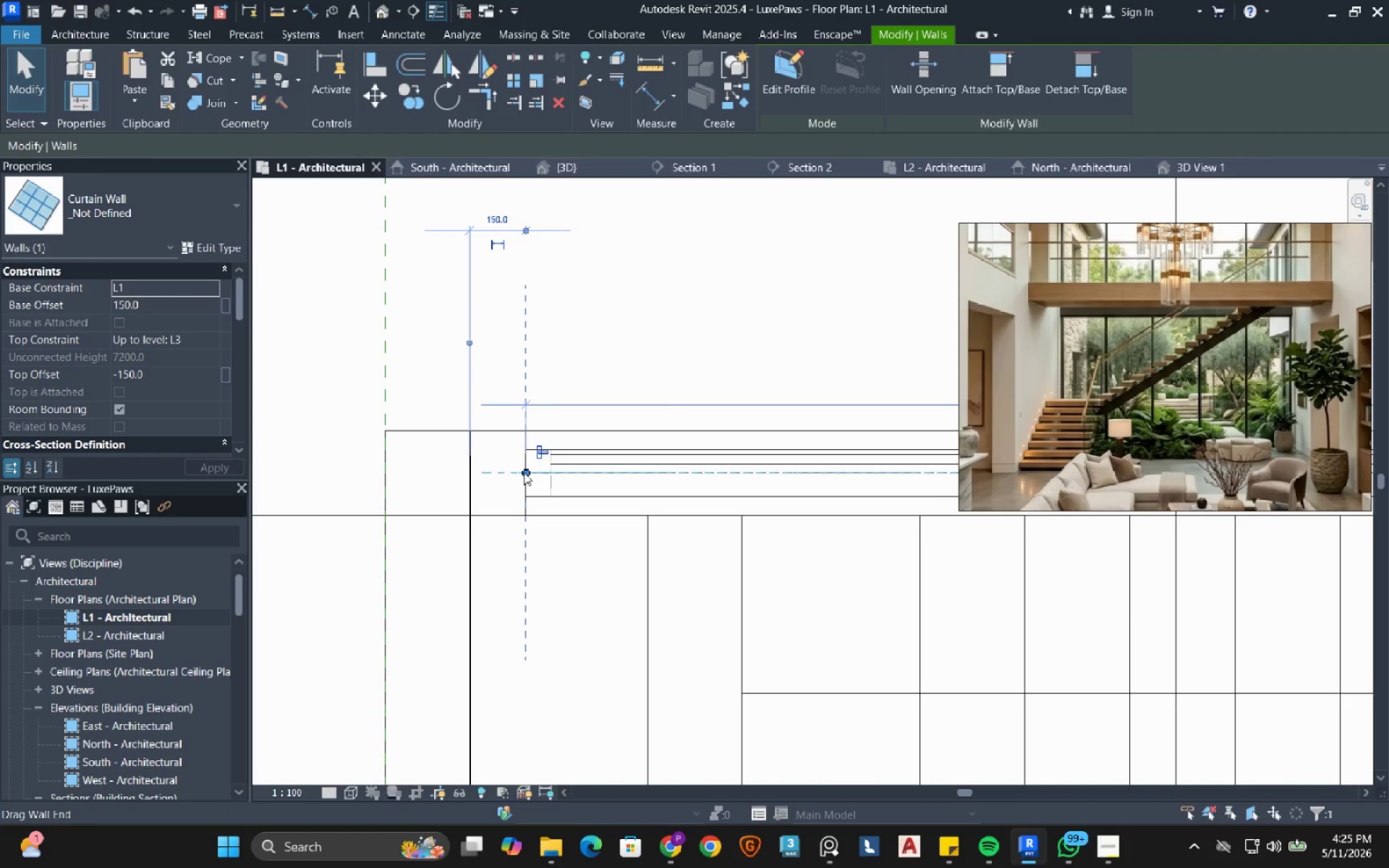 
left_click_drag(start_coordinate=[524, 472], to_coordinate=[509, 472])
 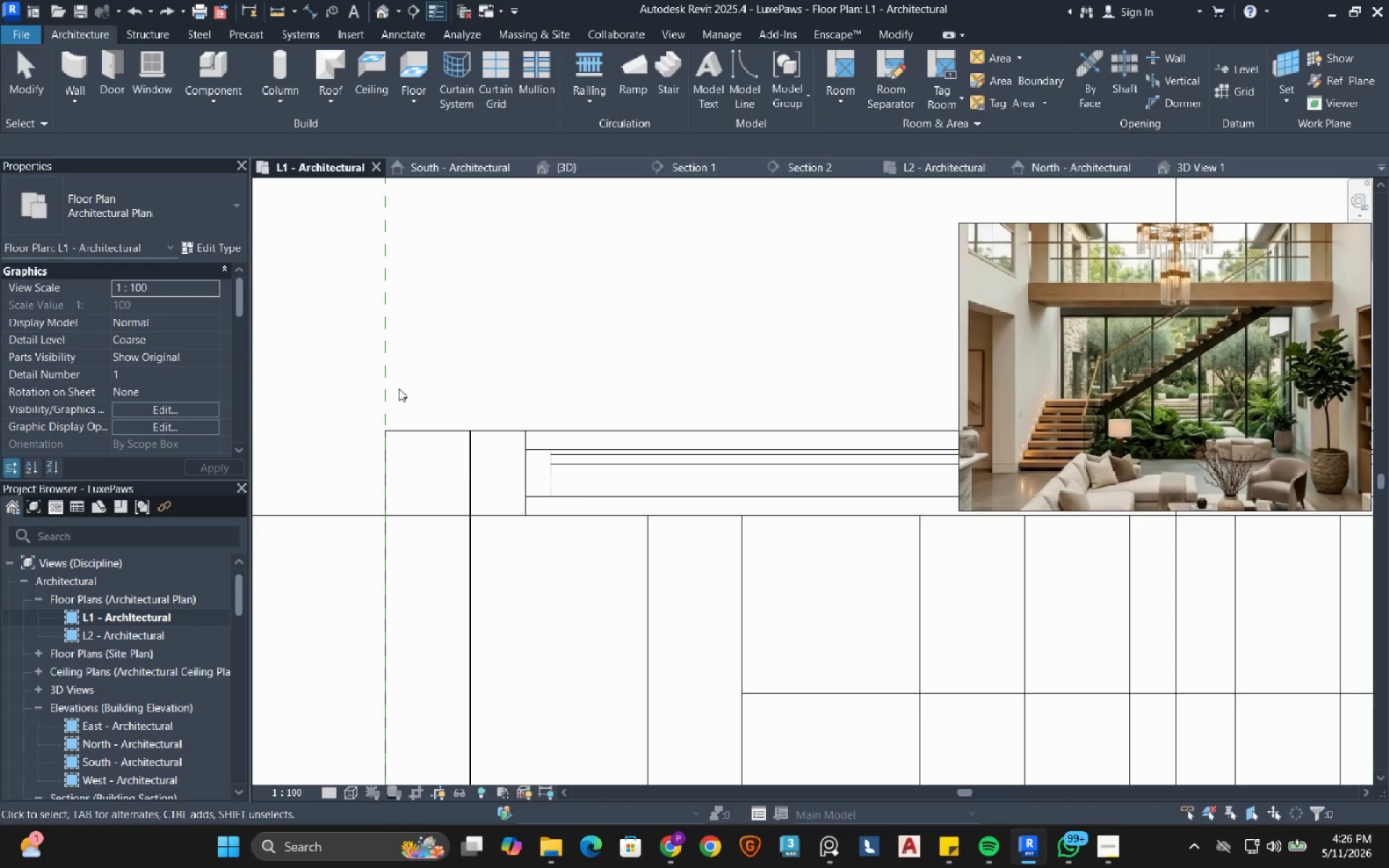 
left_click([524, 409])
 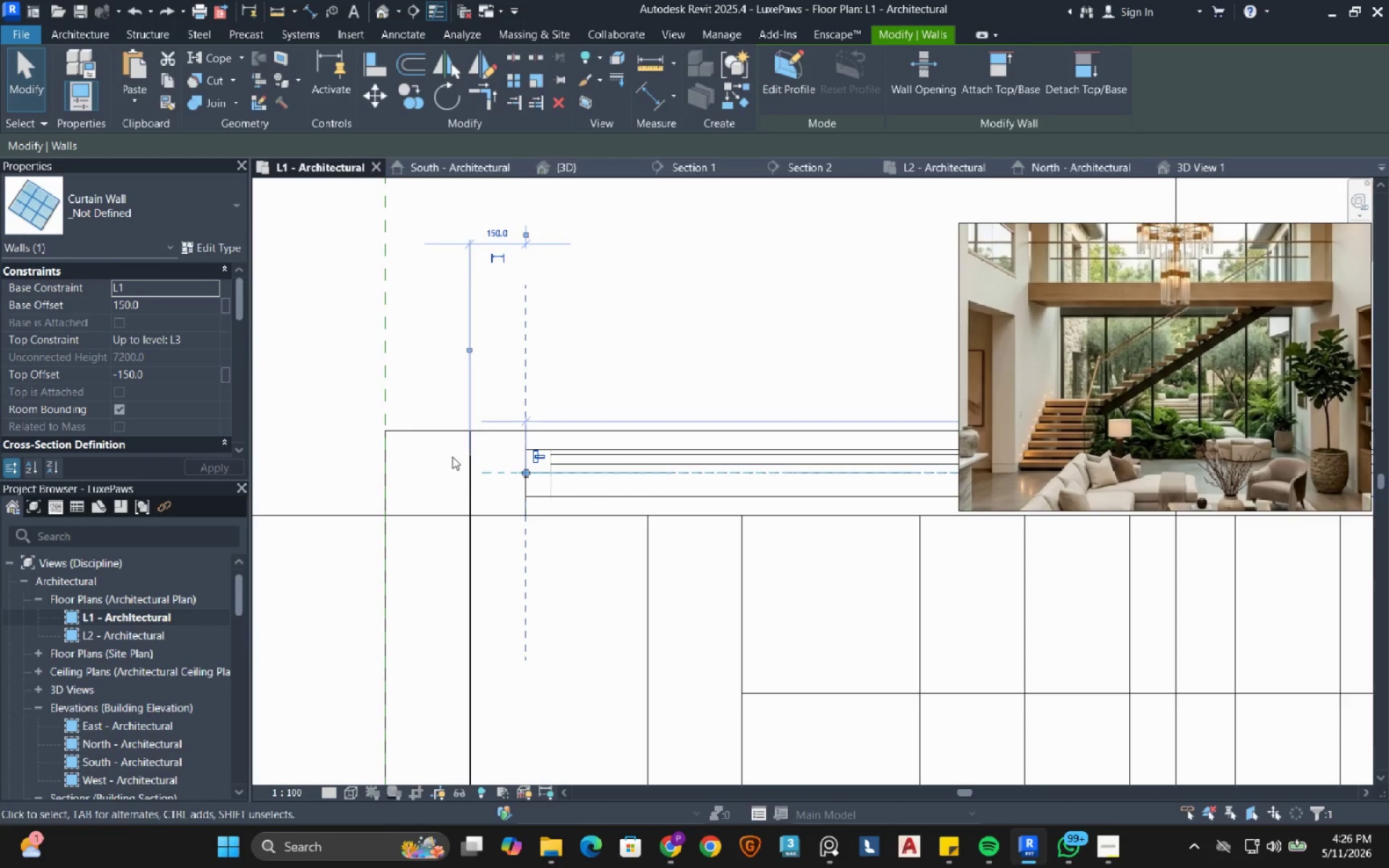 
scroll: coordinate [437, 477], scroll_direction: down, amount: 14.0
 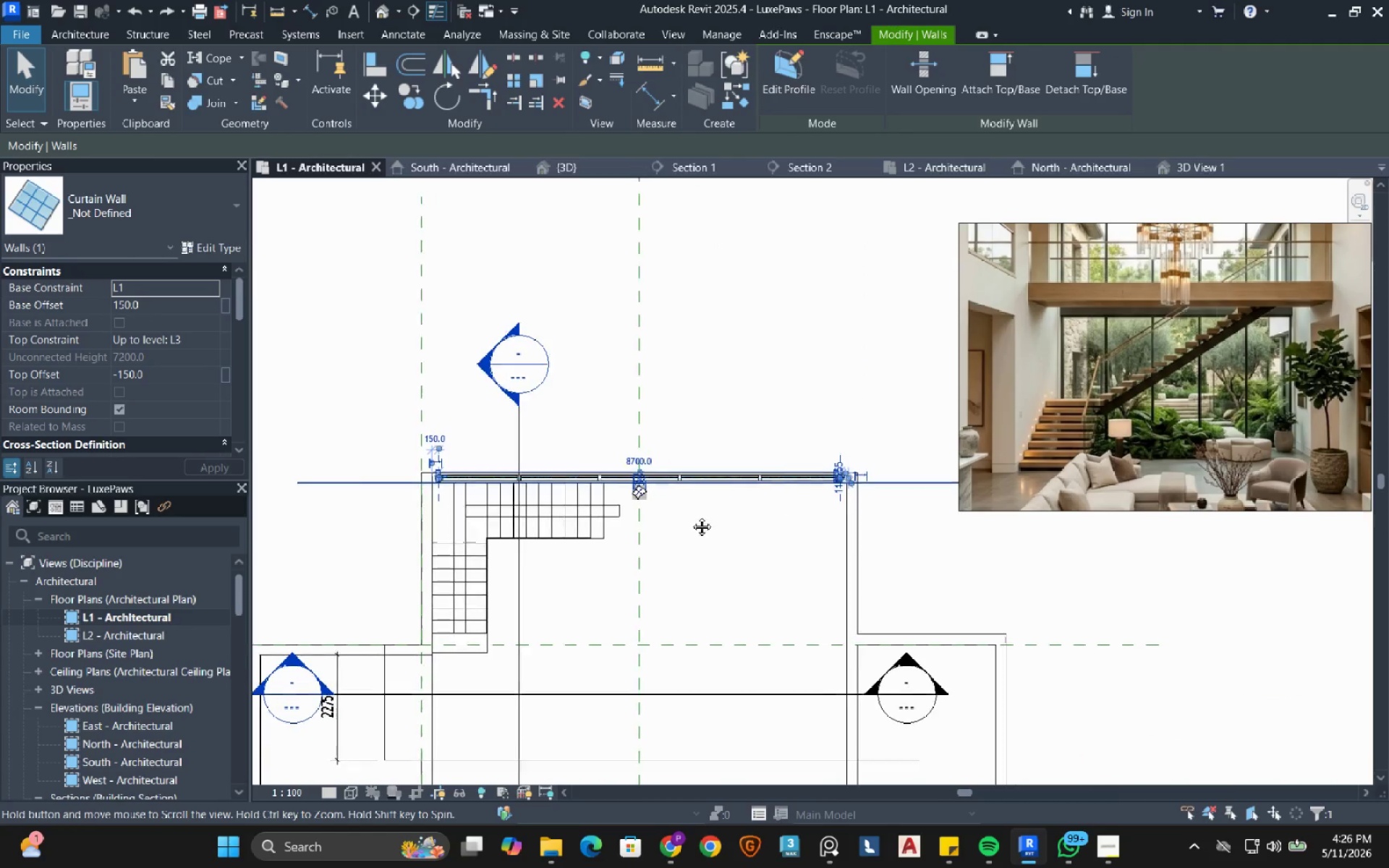 
scroll: coordinate [674, 525], scroll_direction: up, amount: 12.0
 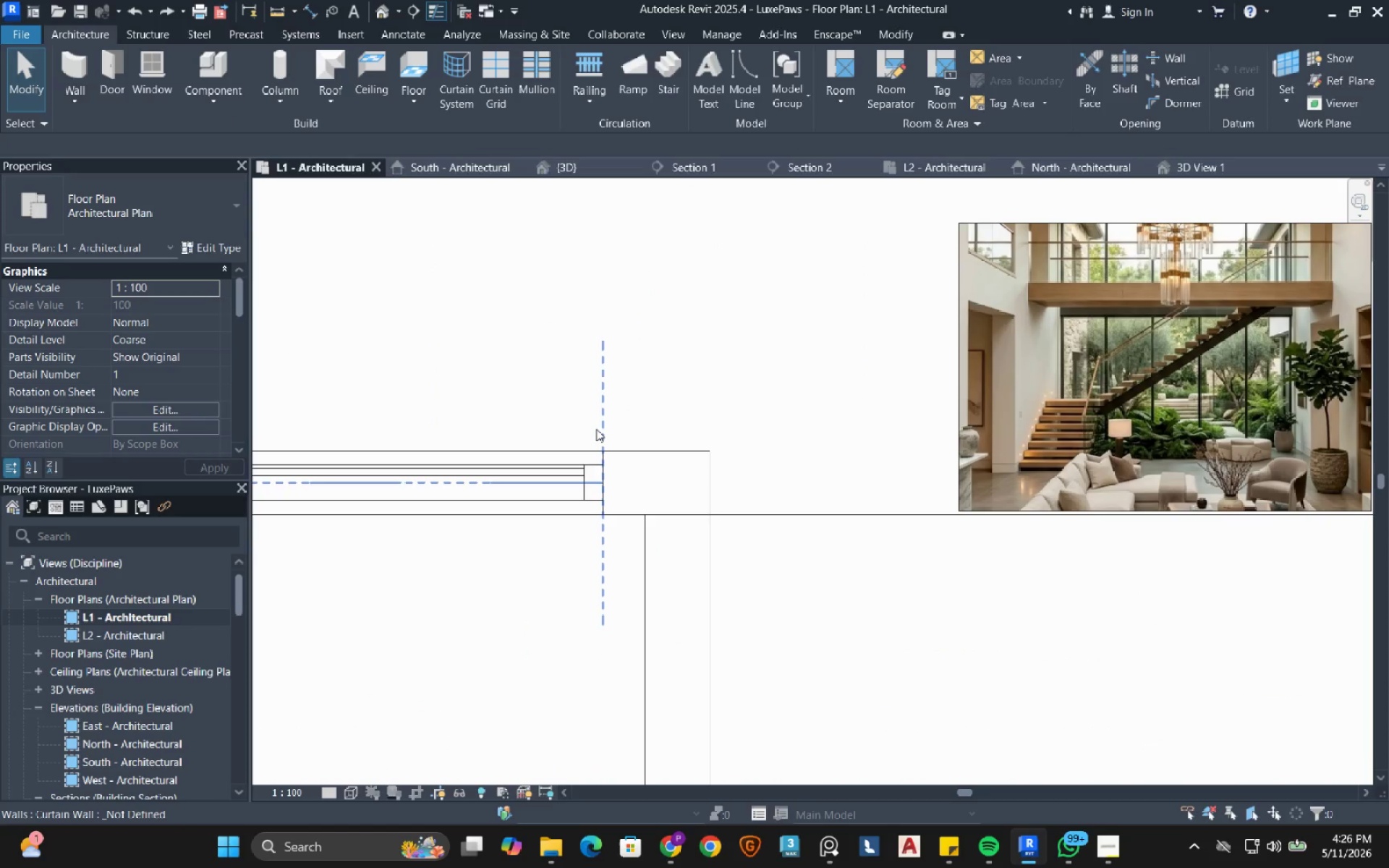 
left_click_drag(start_coordinate=[596, 429], to_coordinate=[729, 168])
 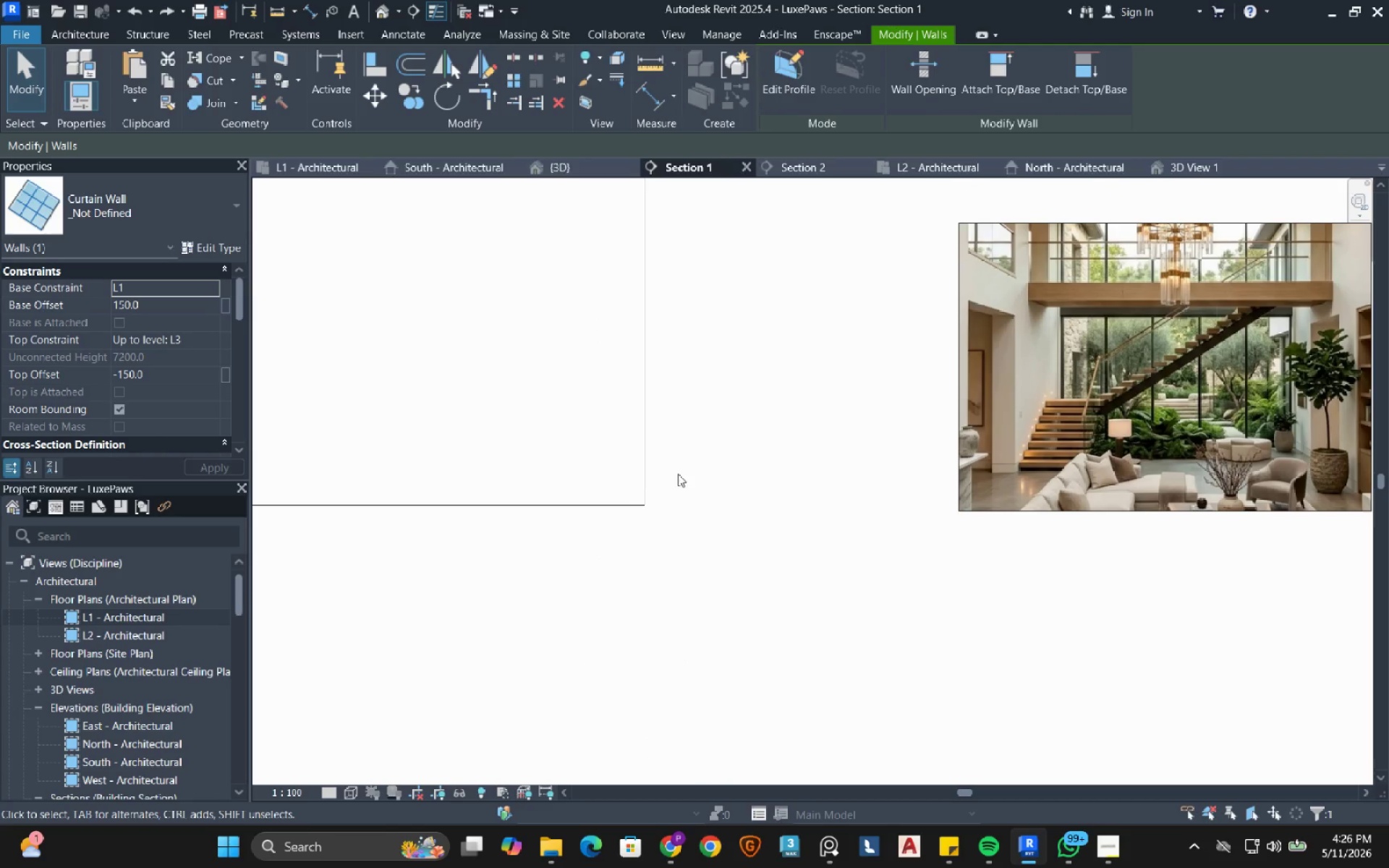 
scroll: coordinate [610, 495], scroll_direction: up, amount: 2.0
 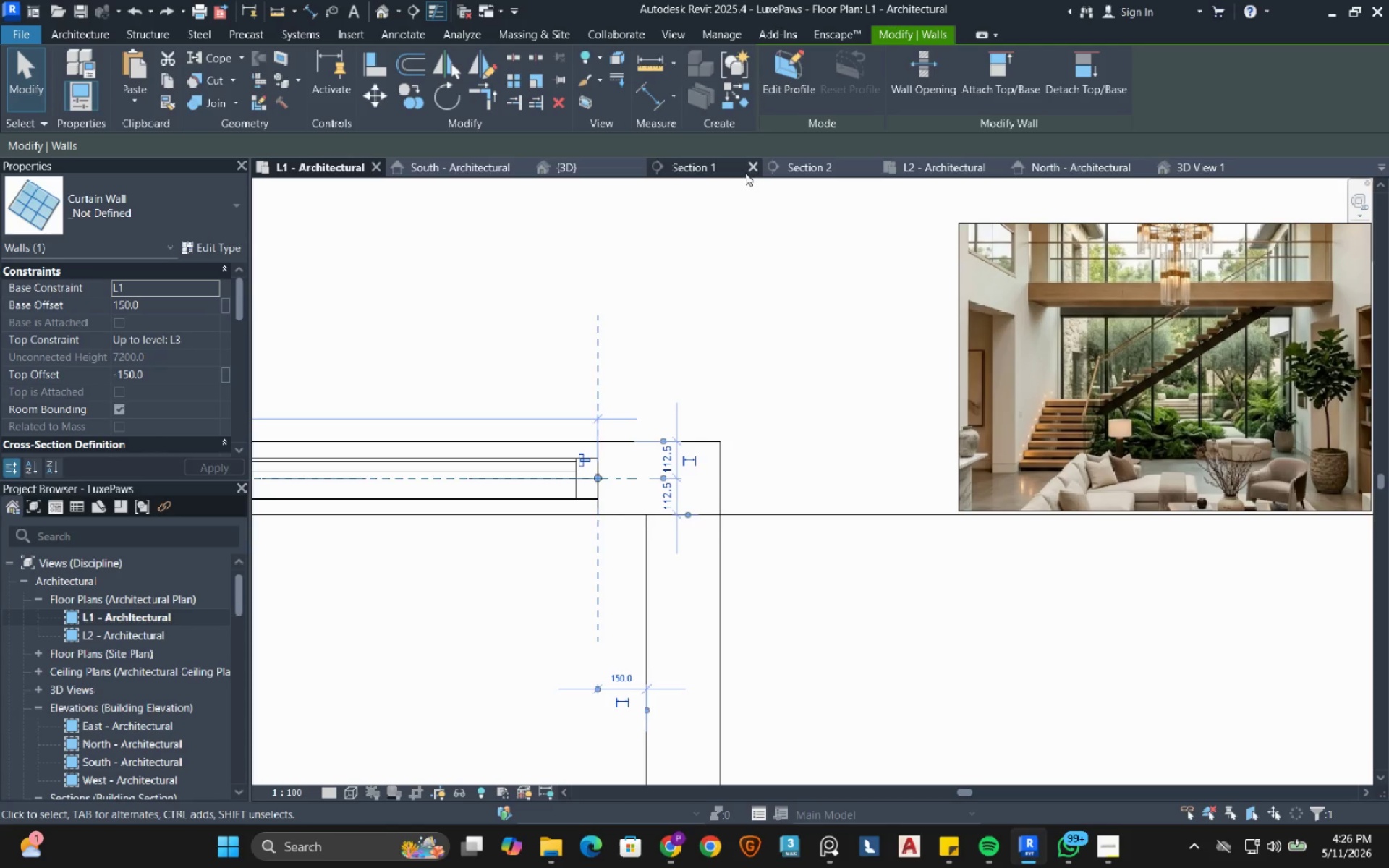 
scroll: coordinate [679, 468], scroll_direction: down, amount: 27.0
 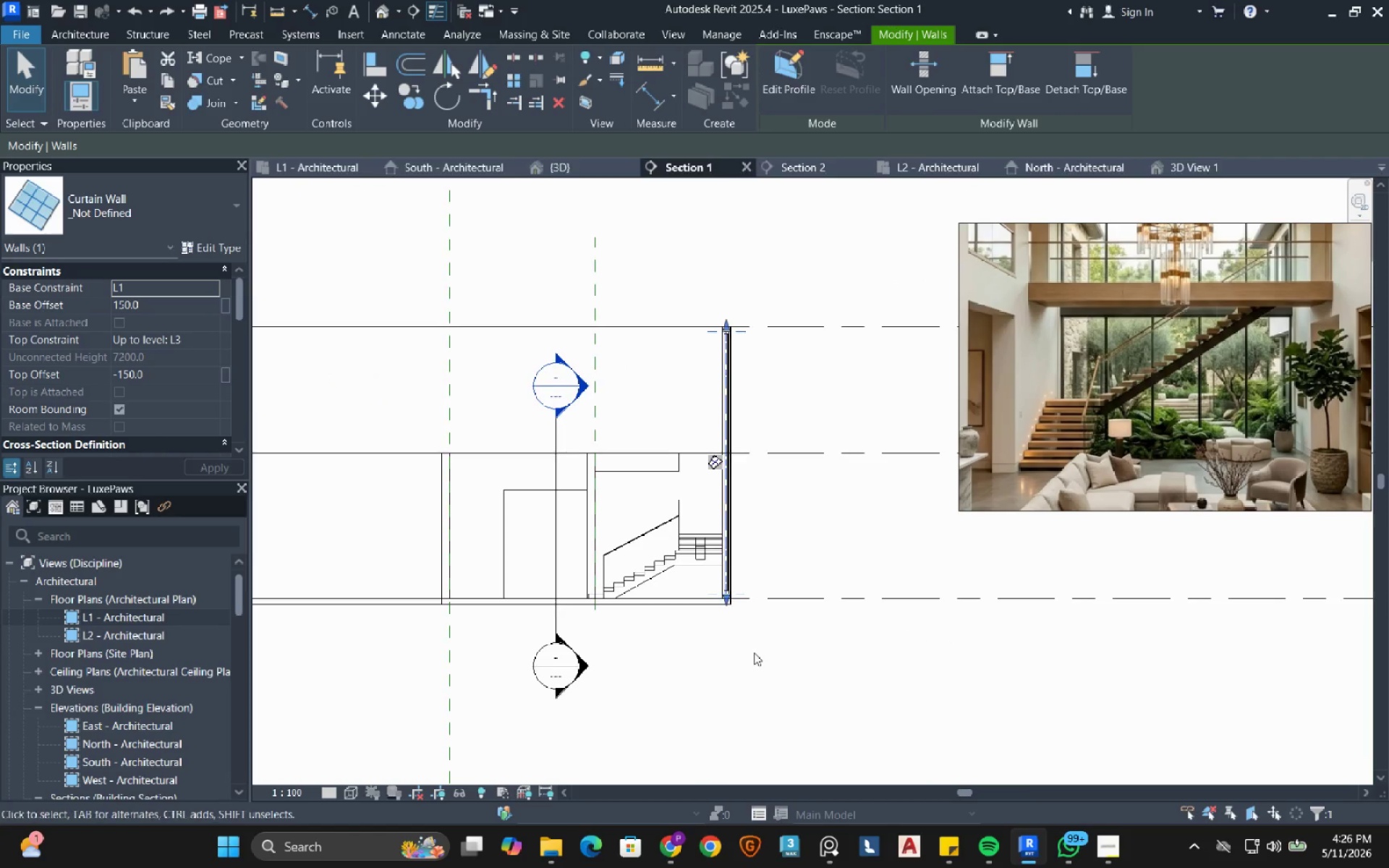 
left_click([757, 653])
 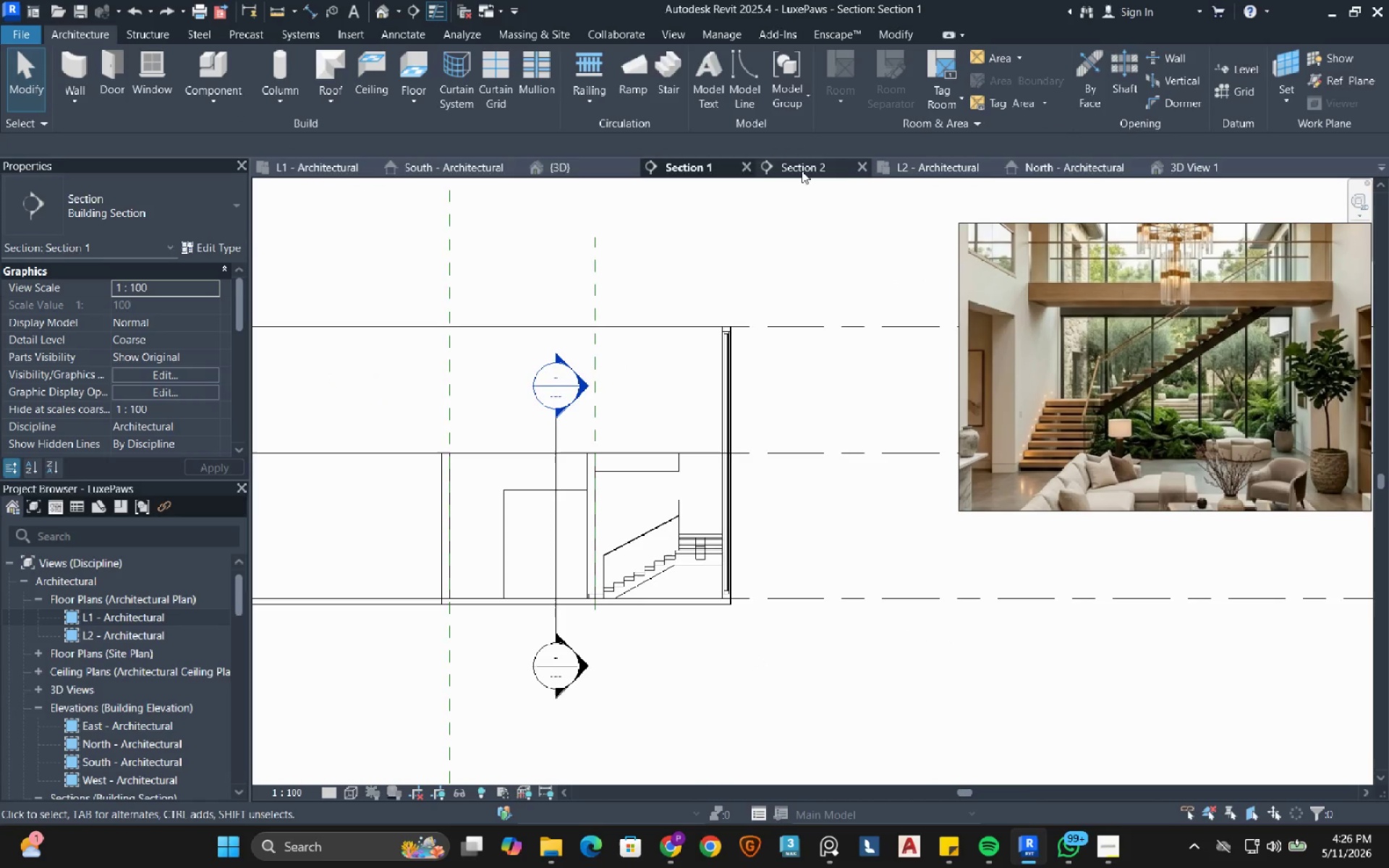 
left_click([800, 169])
 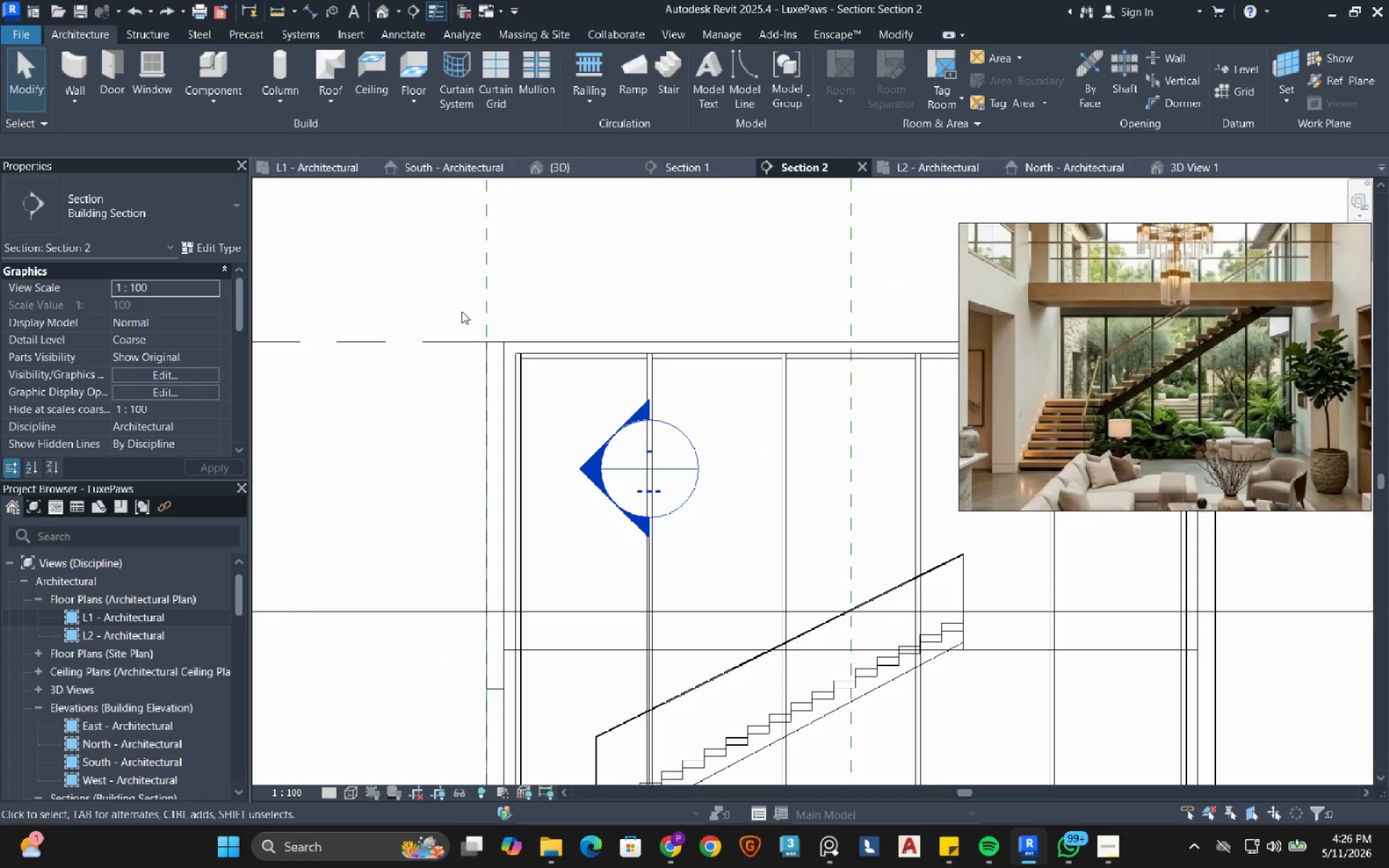 
scroll: coordinate [418, 344], scroll_direction: down, amount: 4.0
 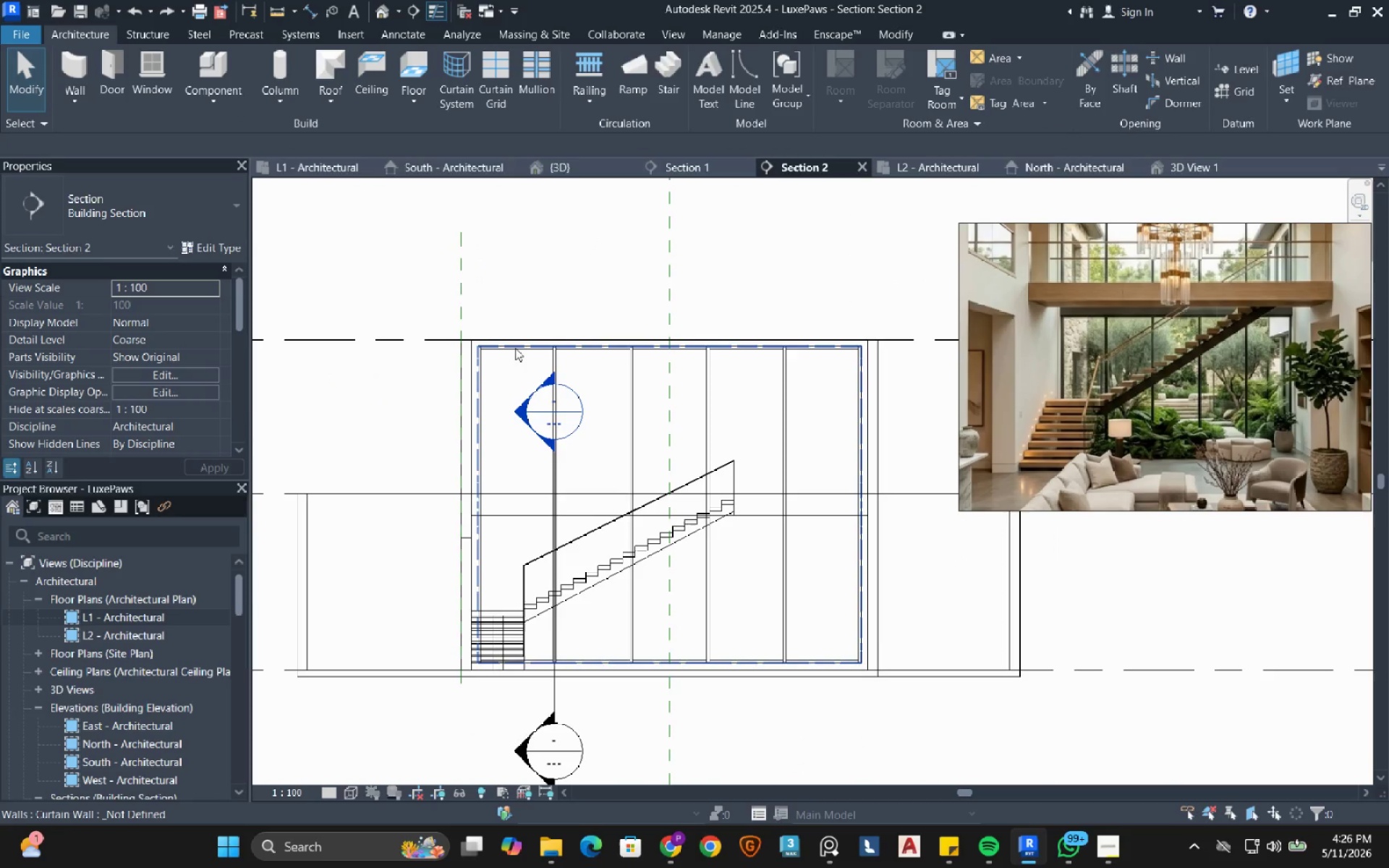 
left_click([516, 347])
 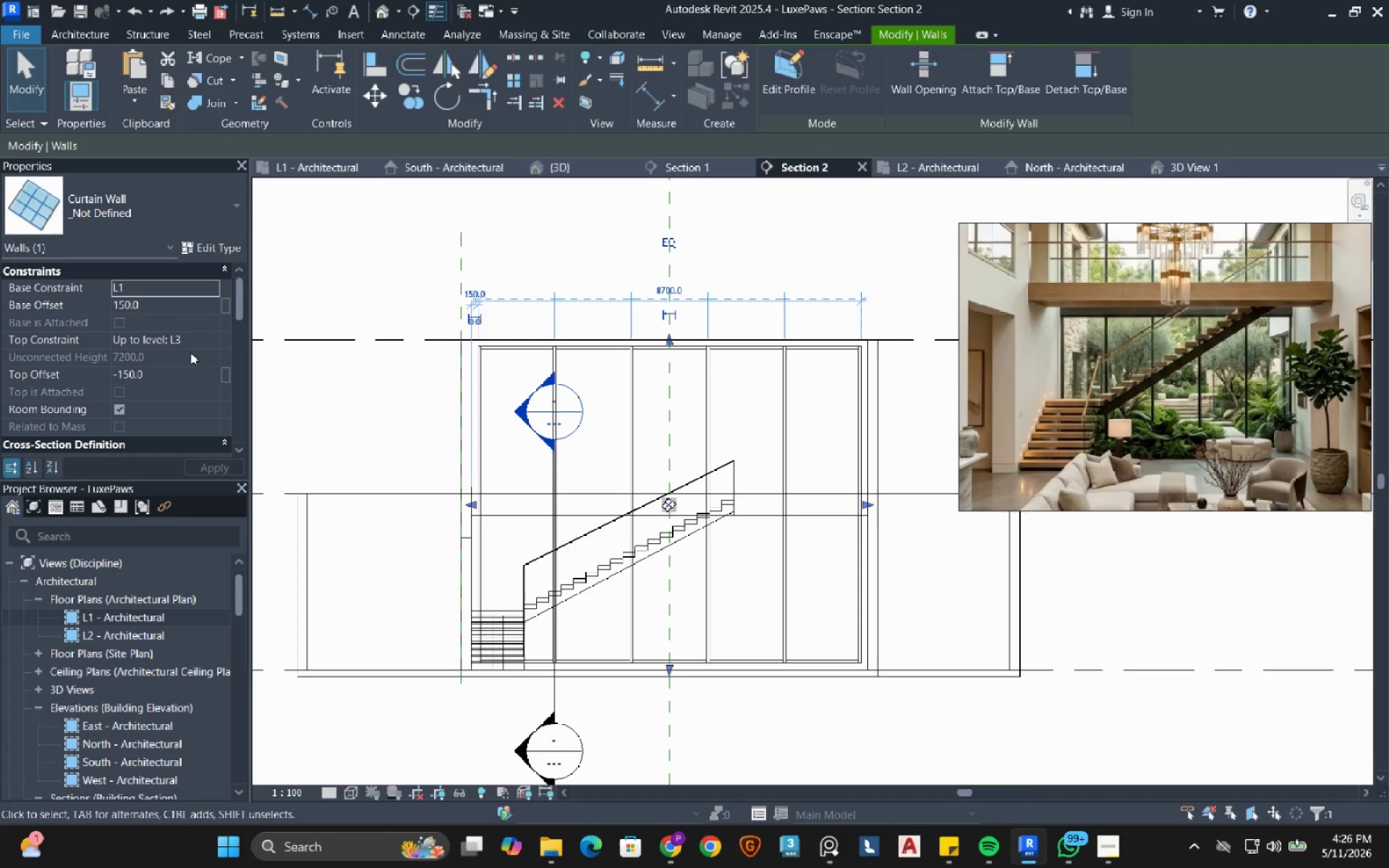 
left_click([158, 306])
 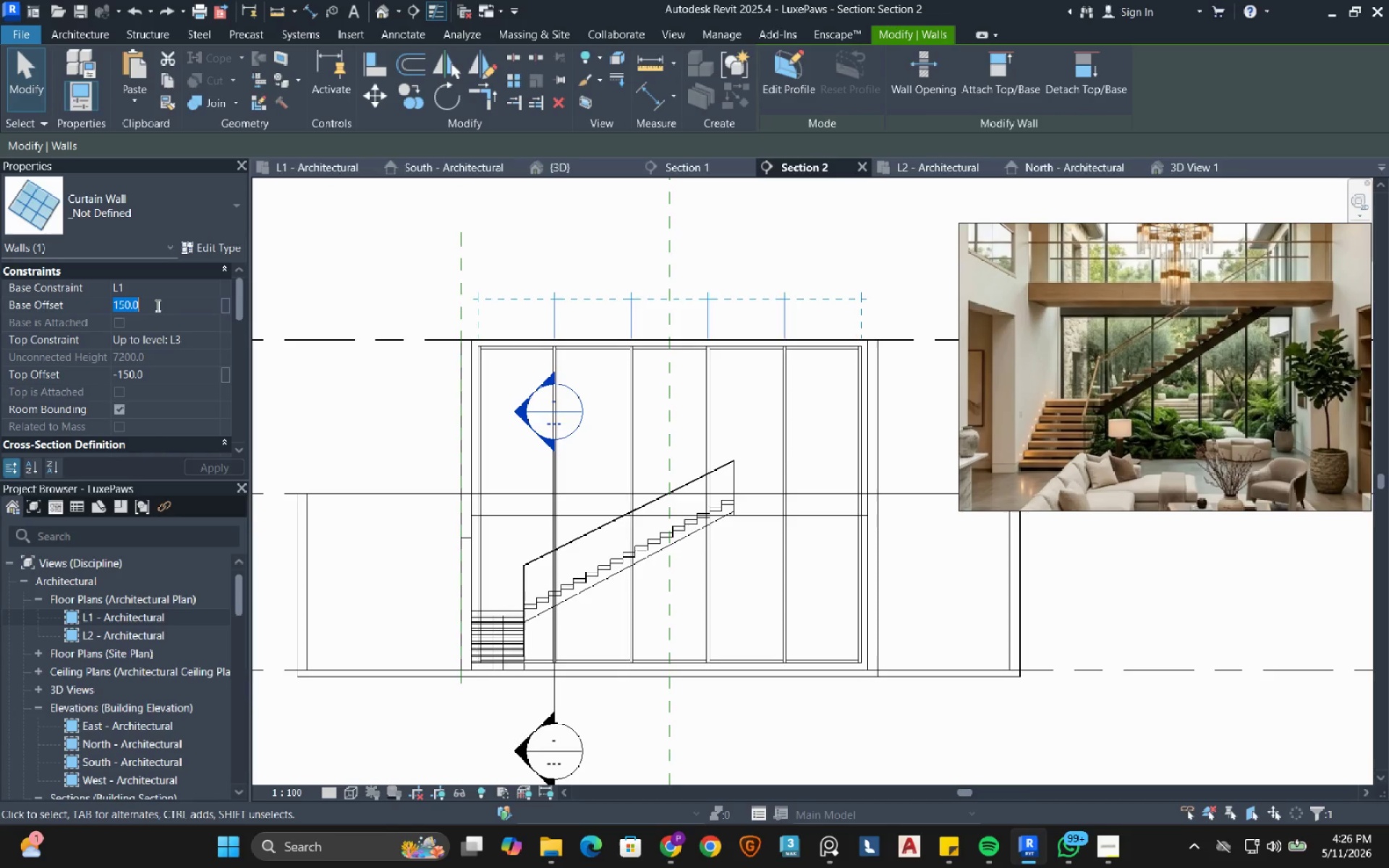 
key(Numpad1)
 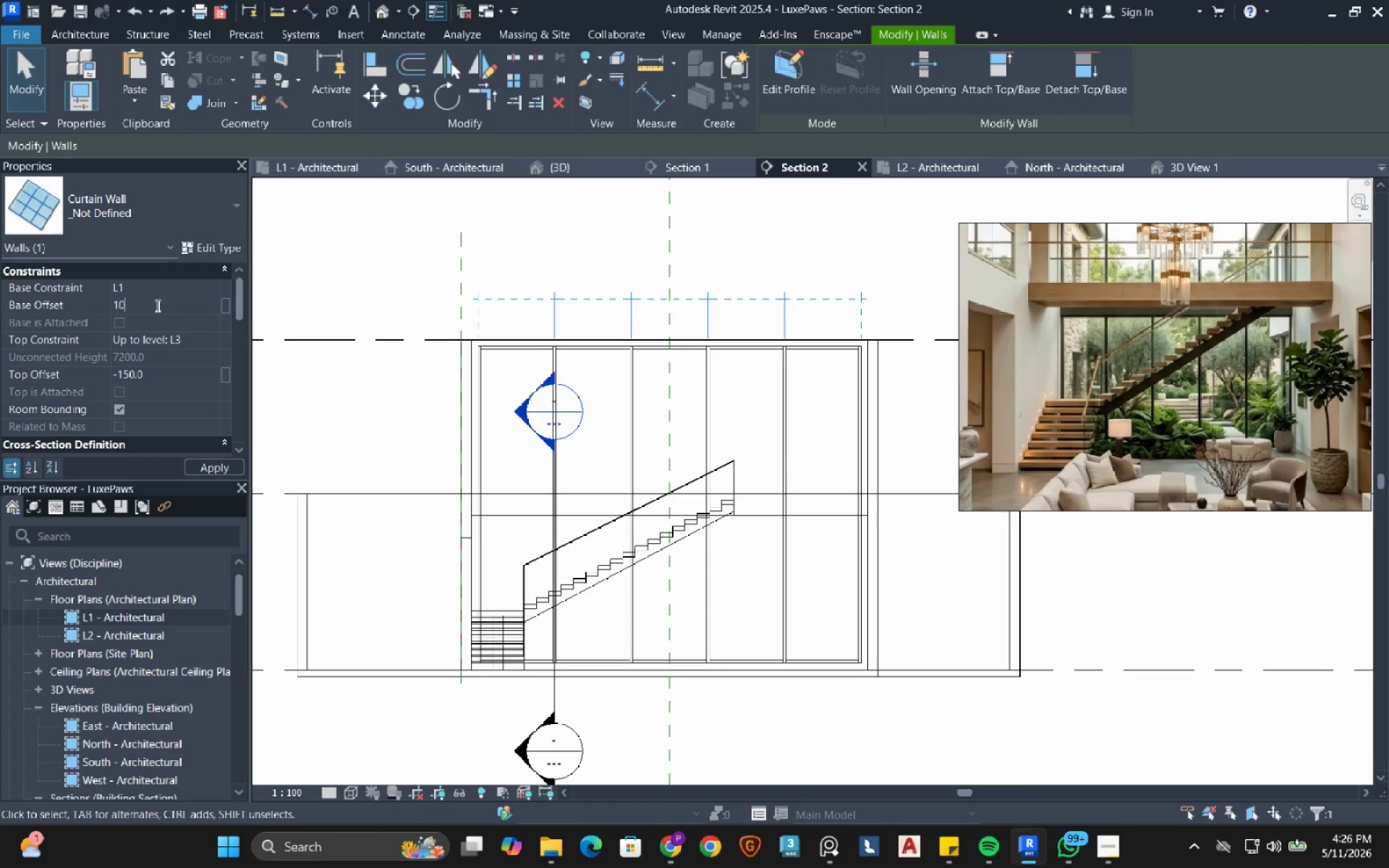 
key(Numpad0)
 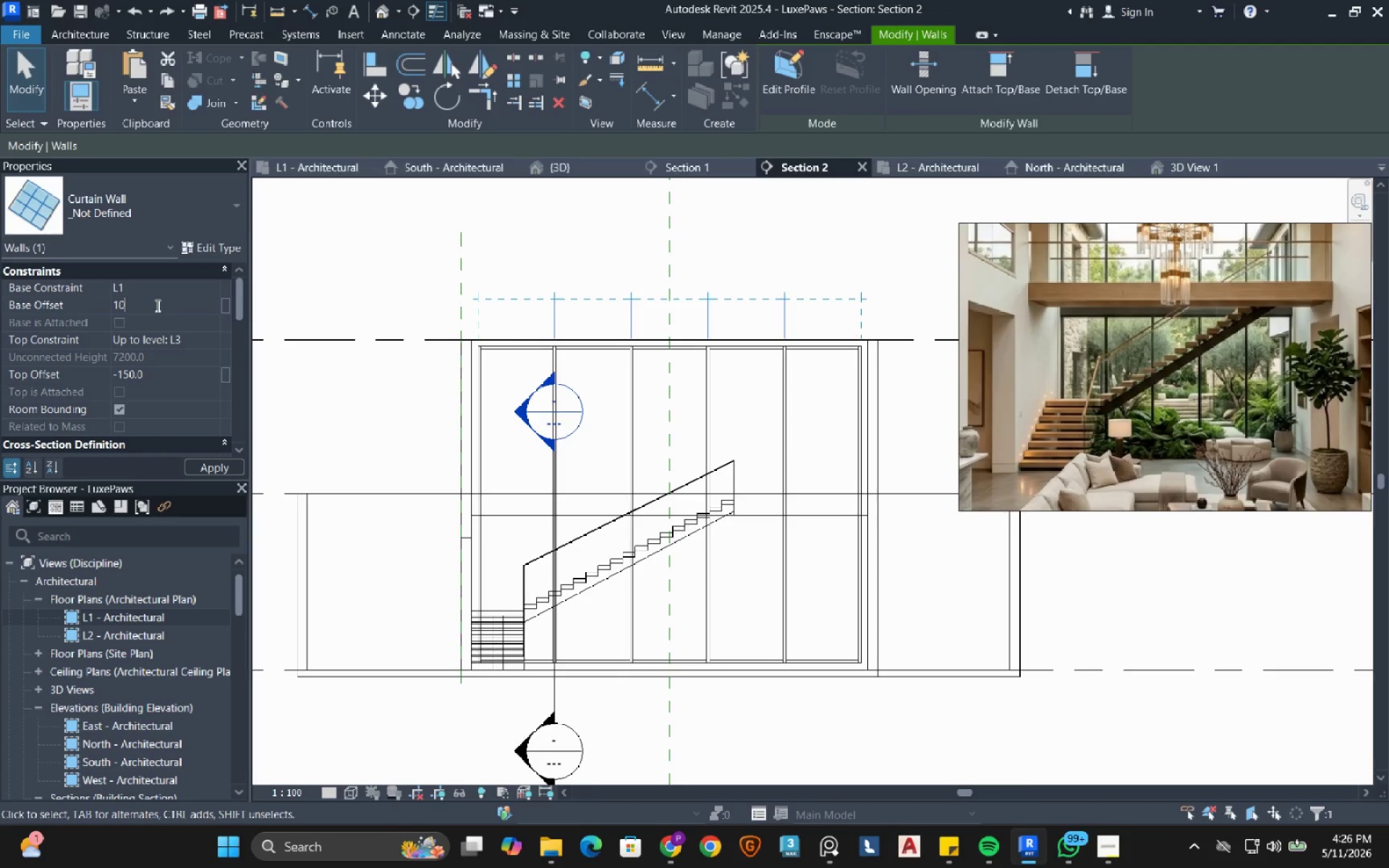 
key(Numpad0)
 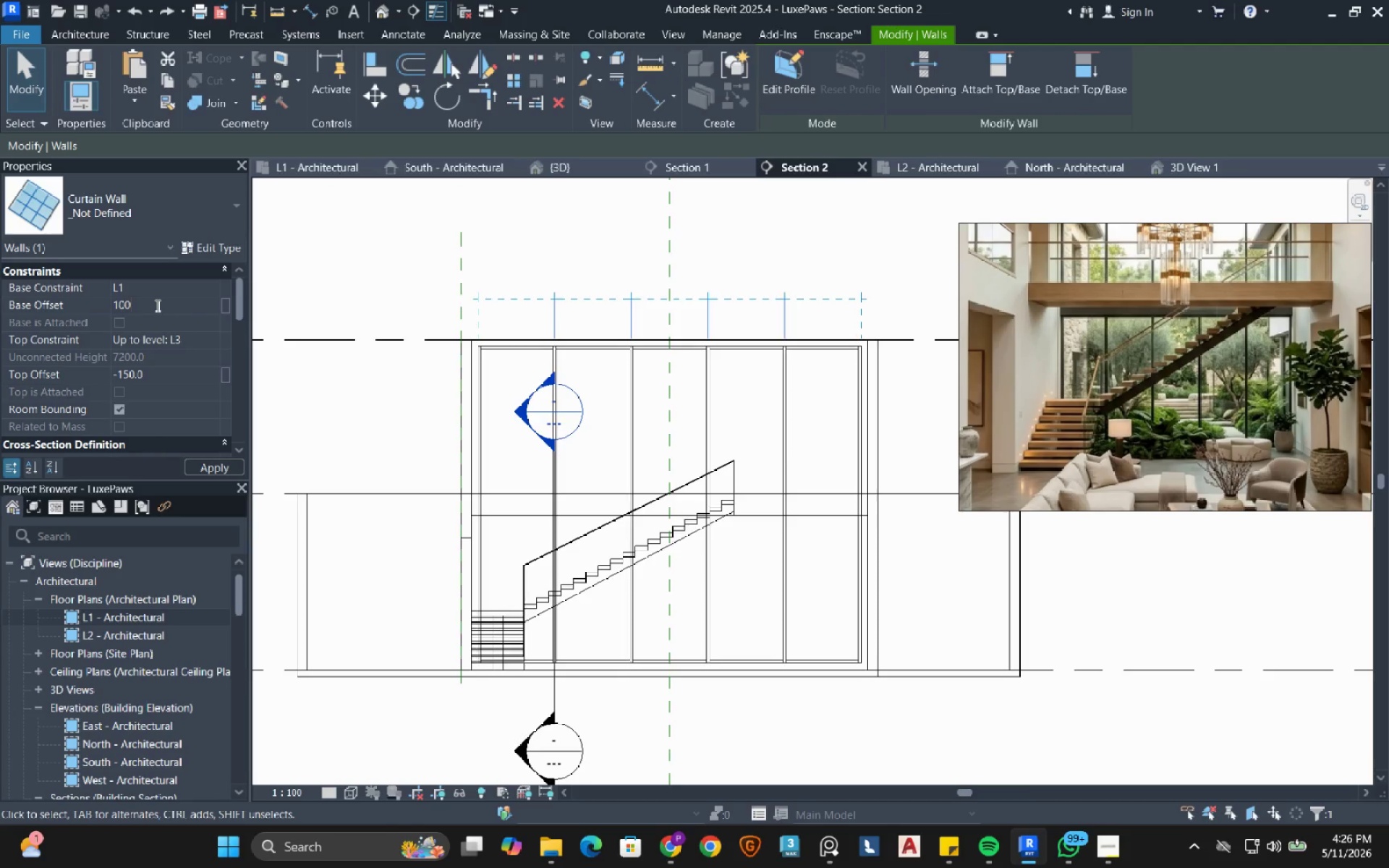 
key(NumpadEnter)
 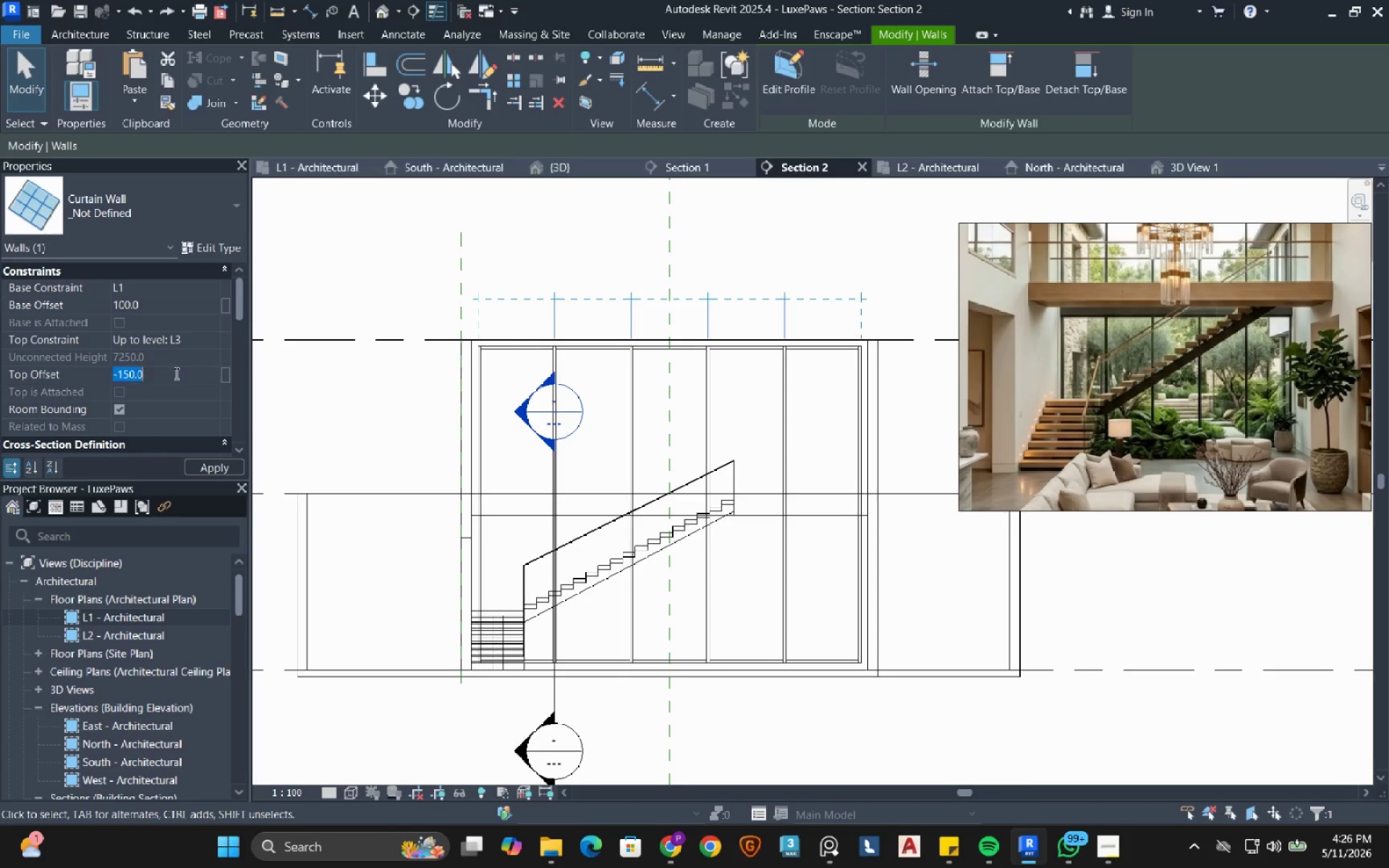 
double_click([175, 373])
 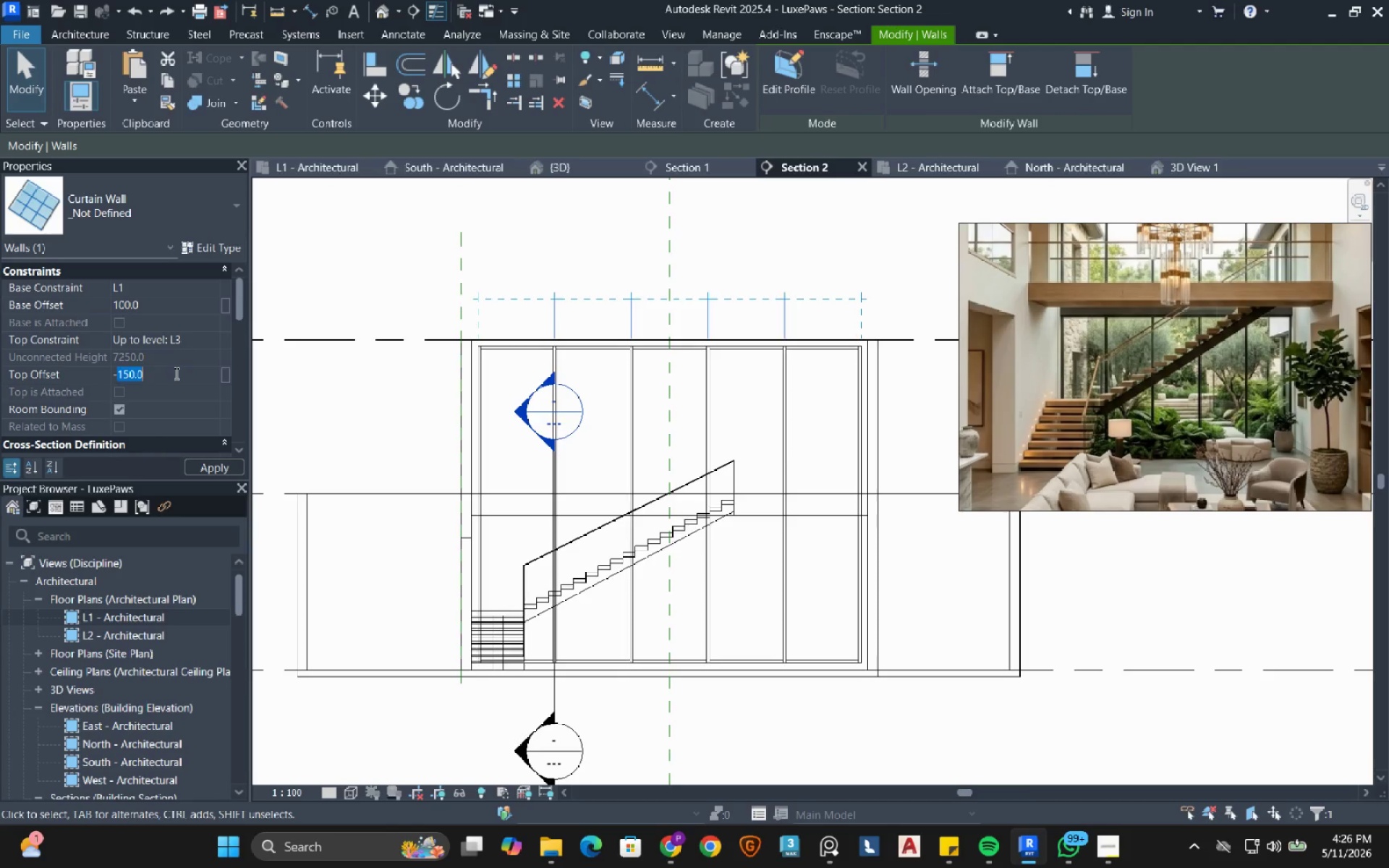 
triple_click([175, 373])
 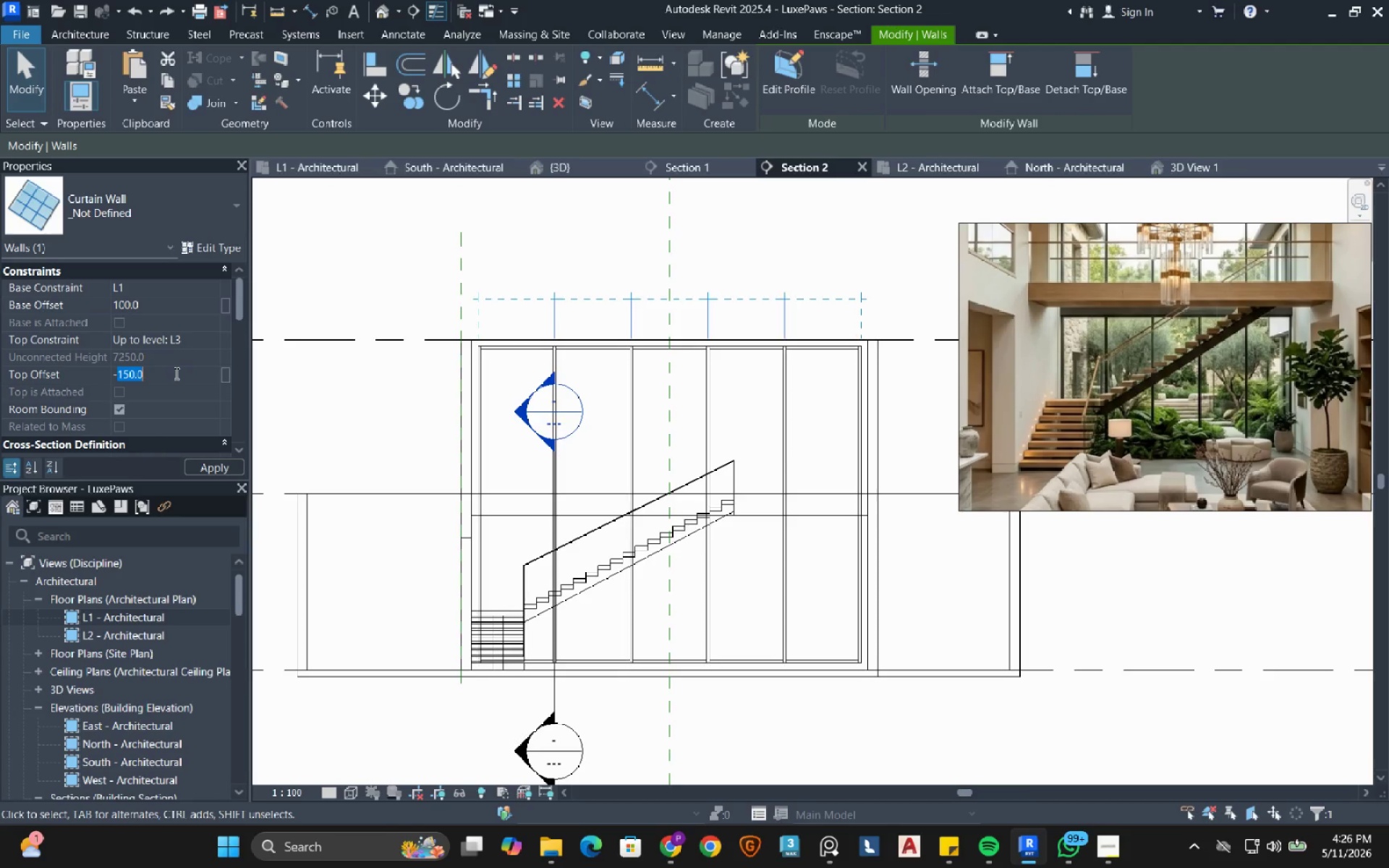 
key(Numpad1)
 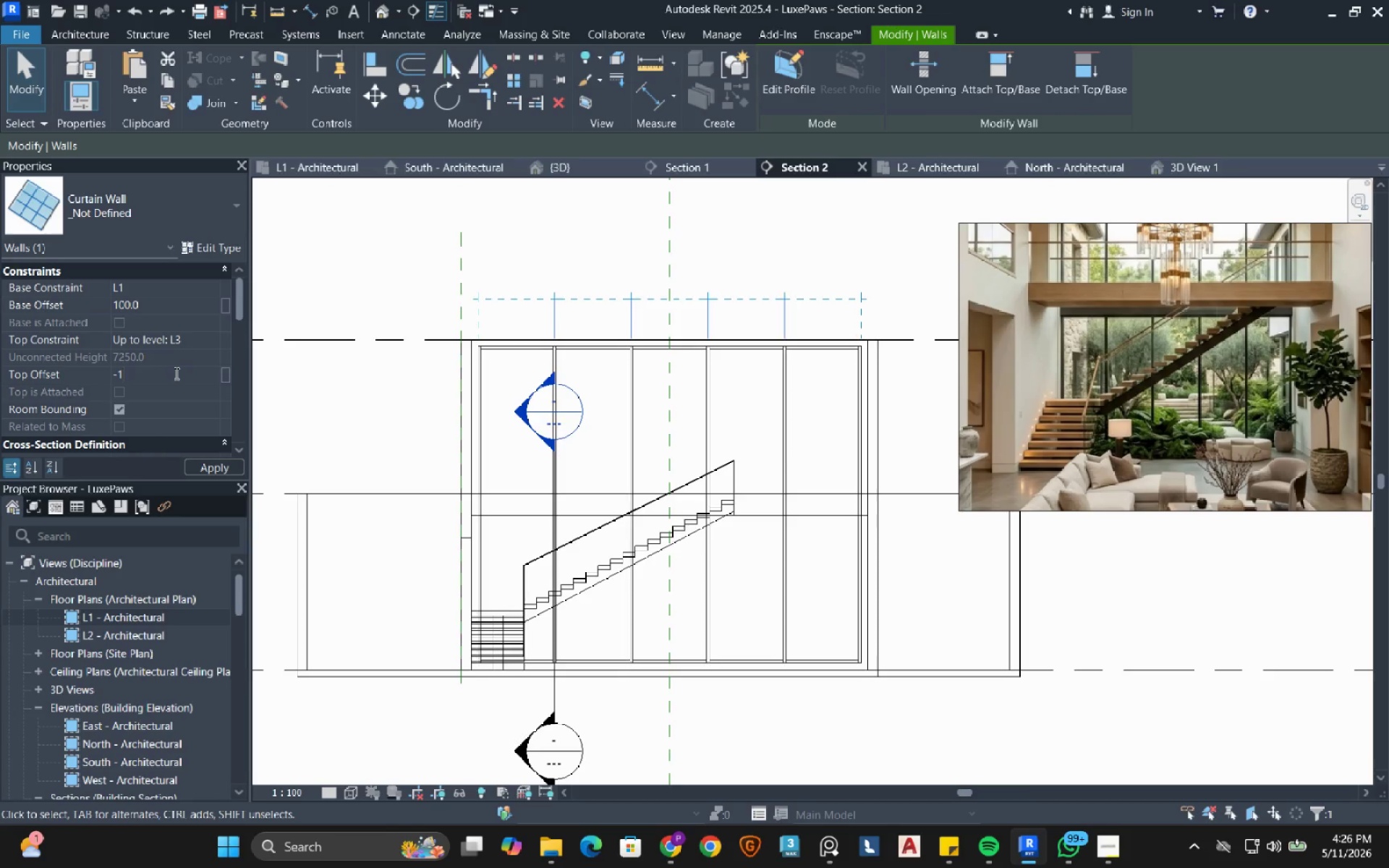 
key(Numpad0)
 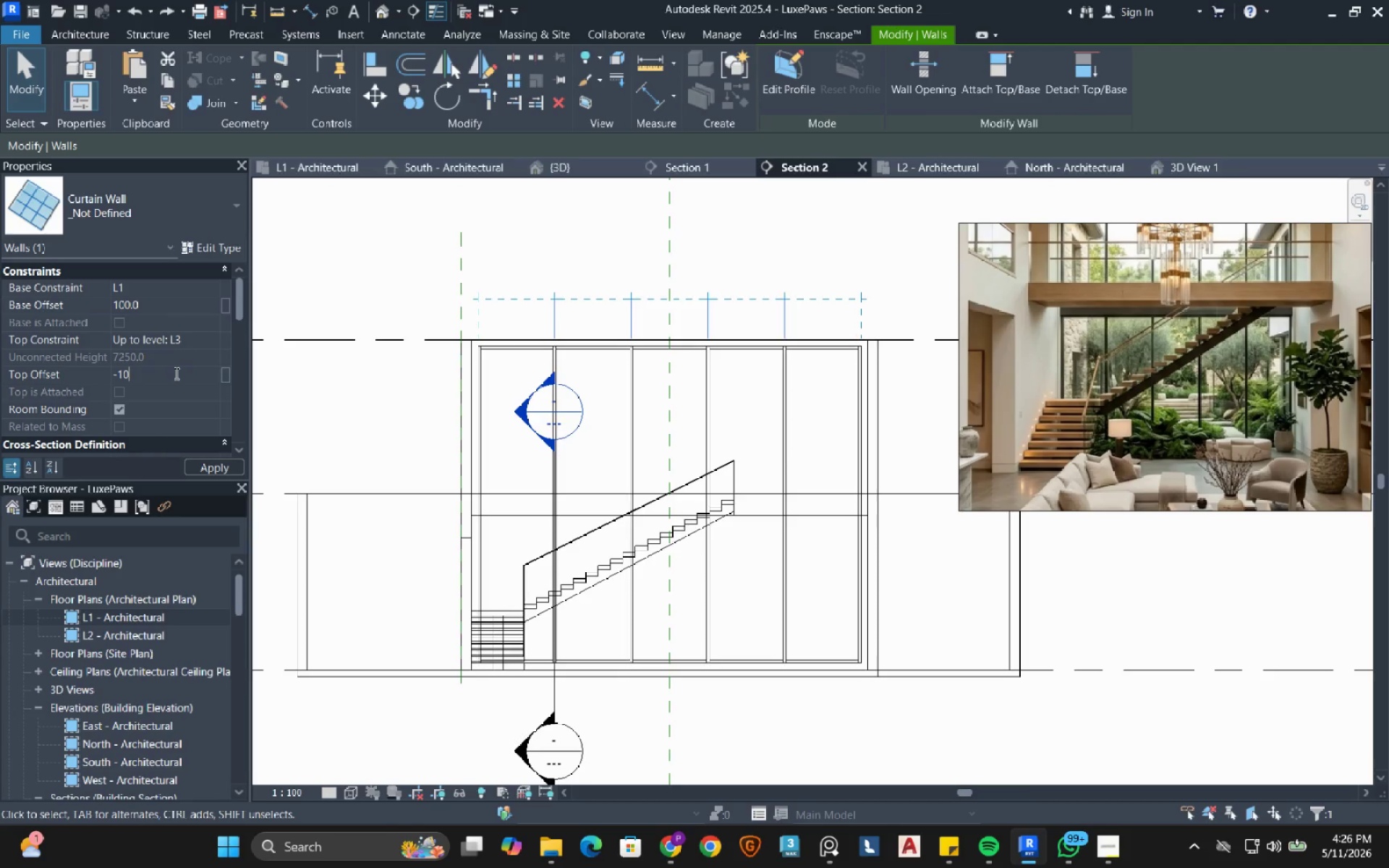 
key(Numpad0)
 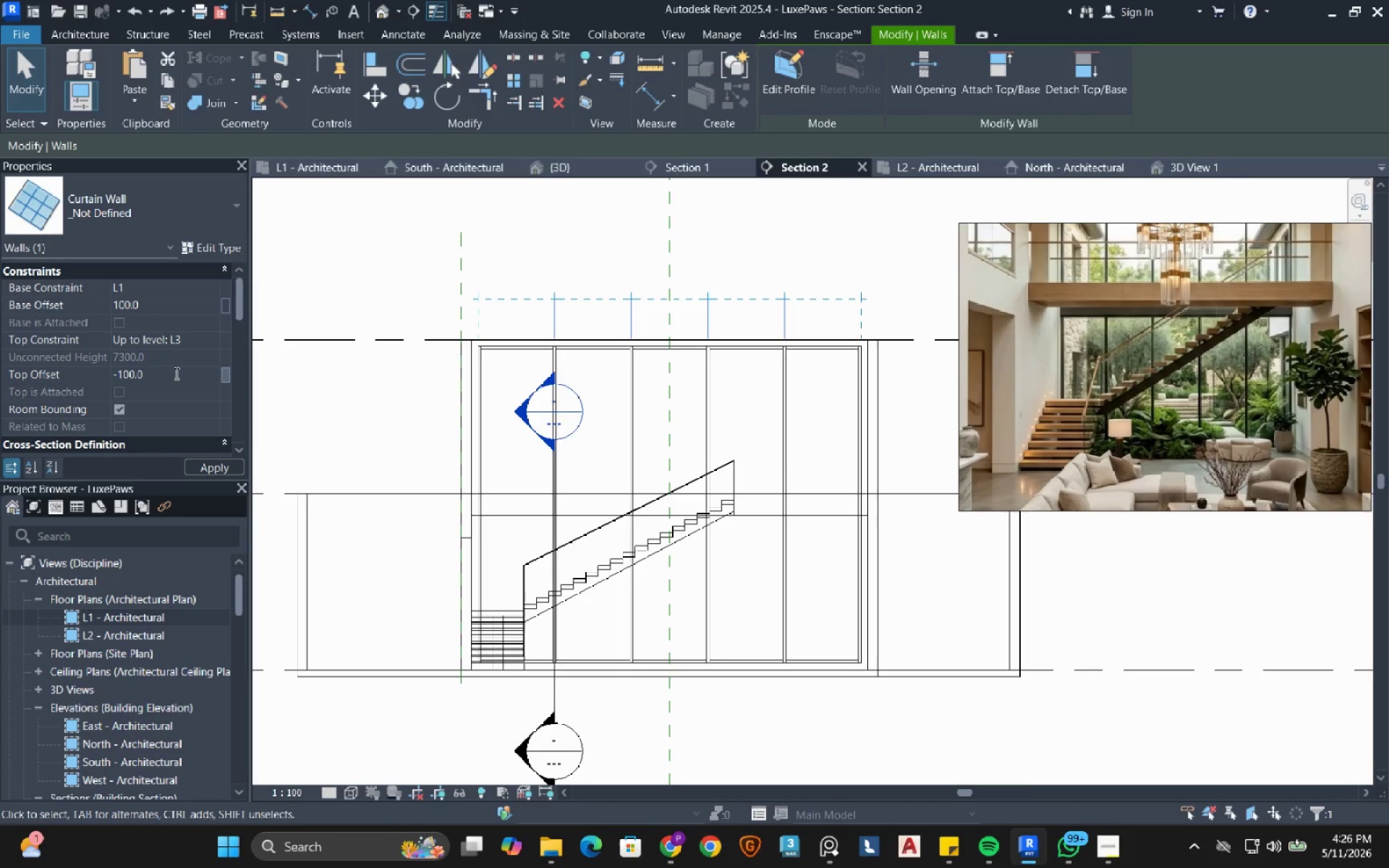 
key(NumpadEnter)
 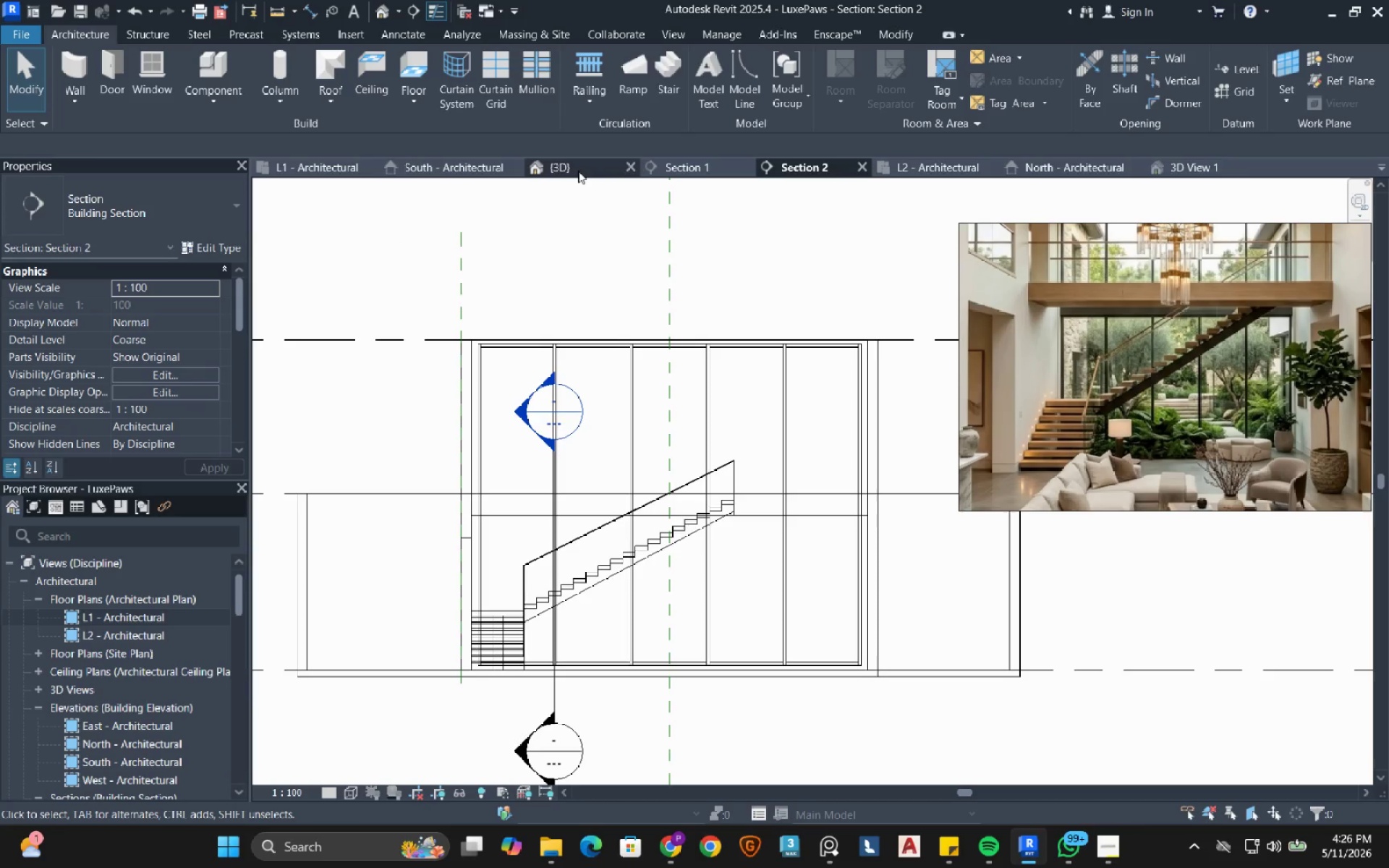 